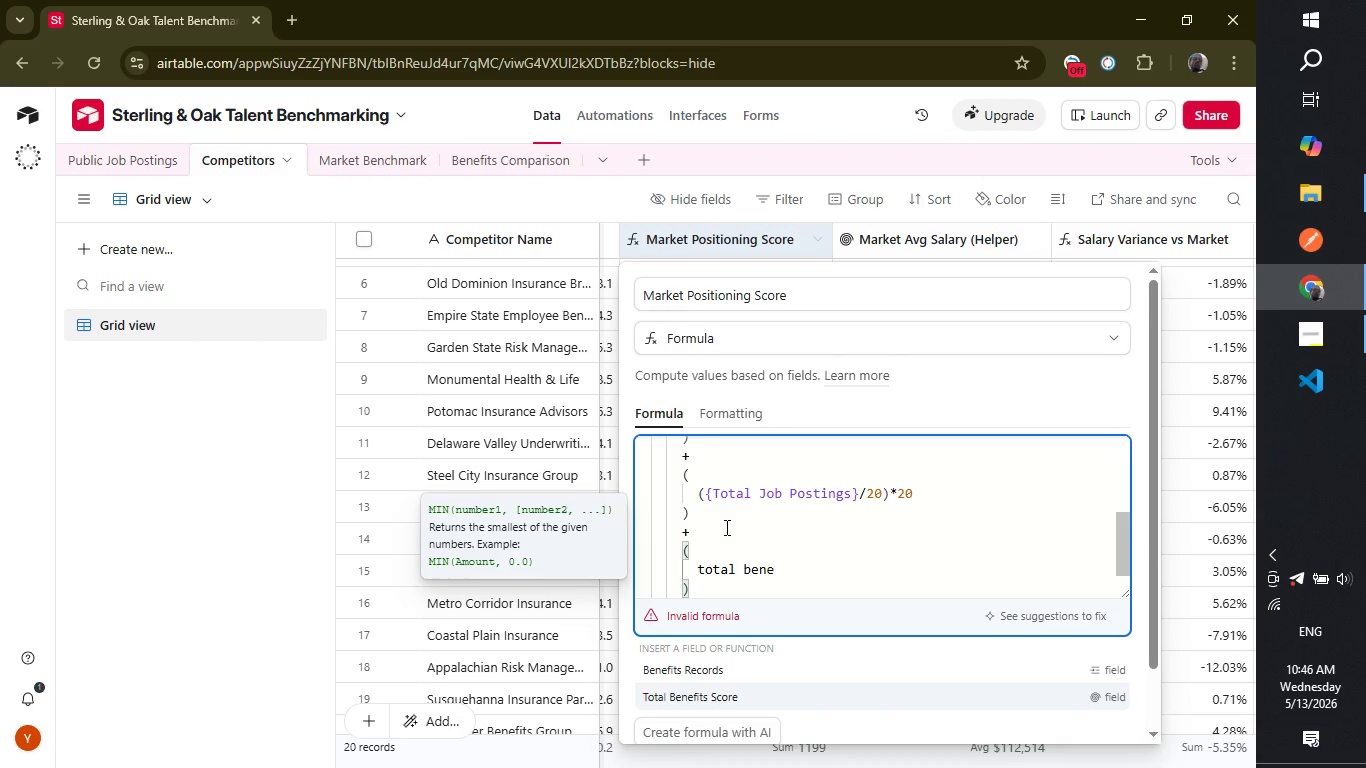 
key(Enter)
 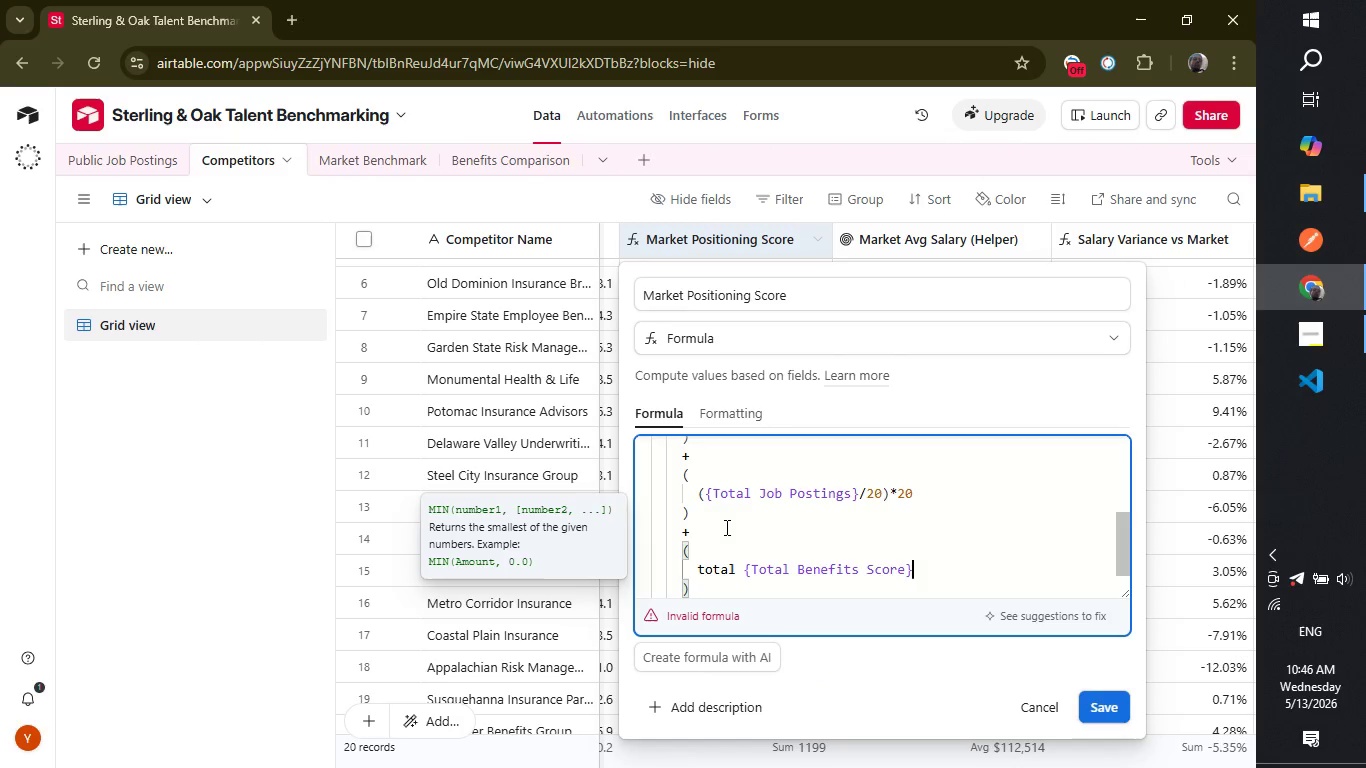 
type(/15)
 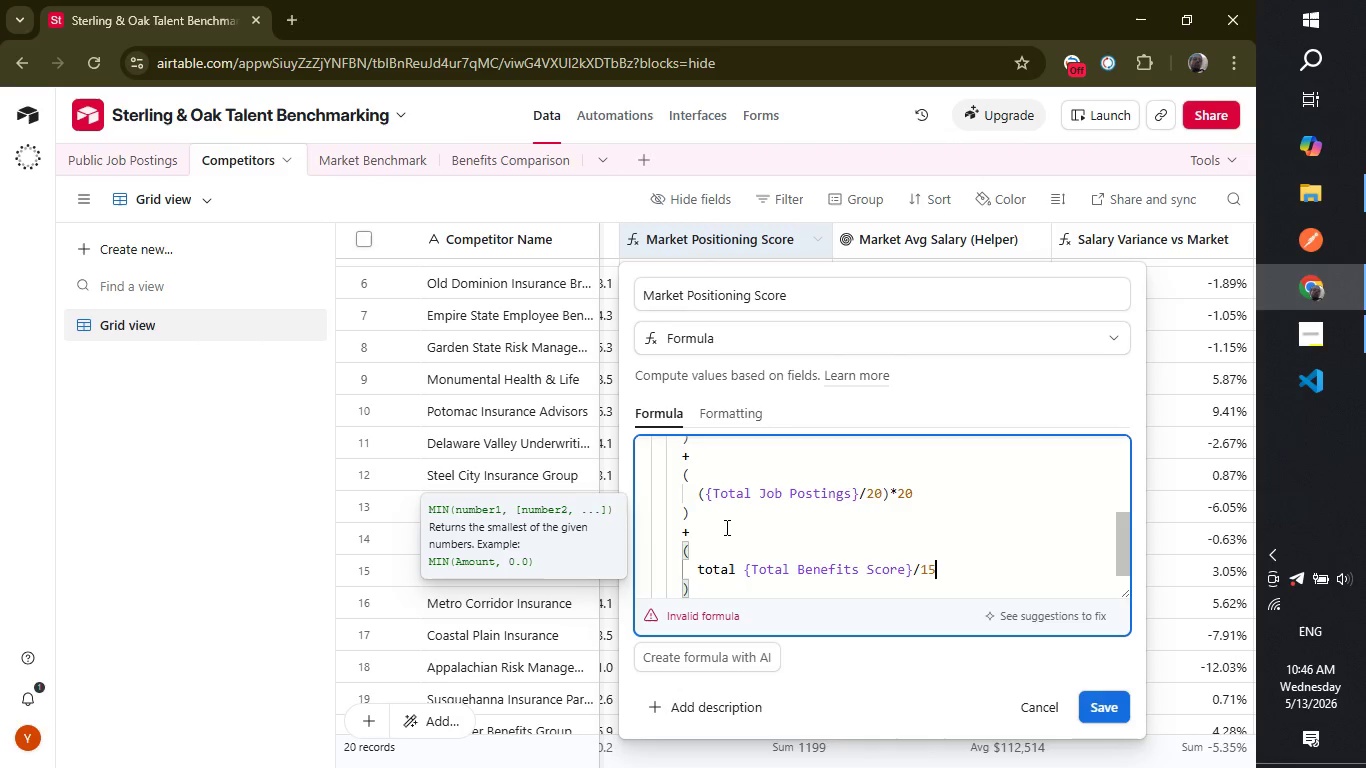 
wait(8.08)
 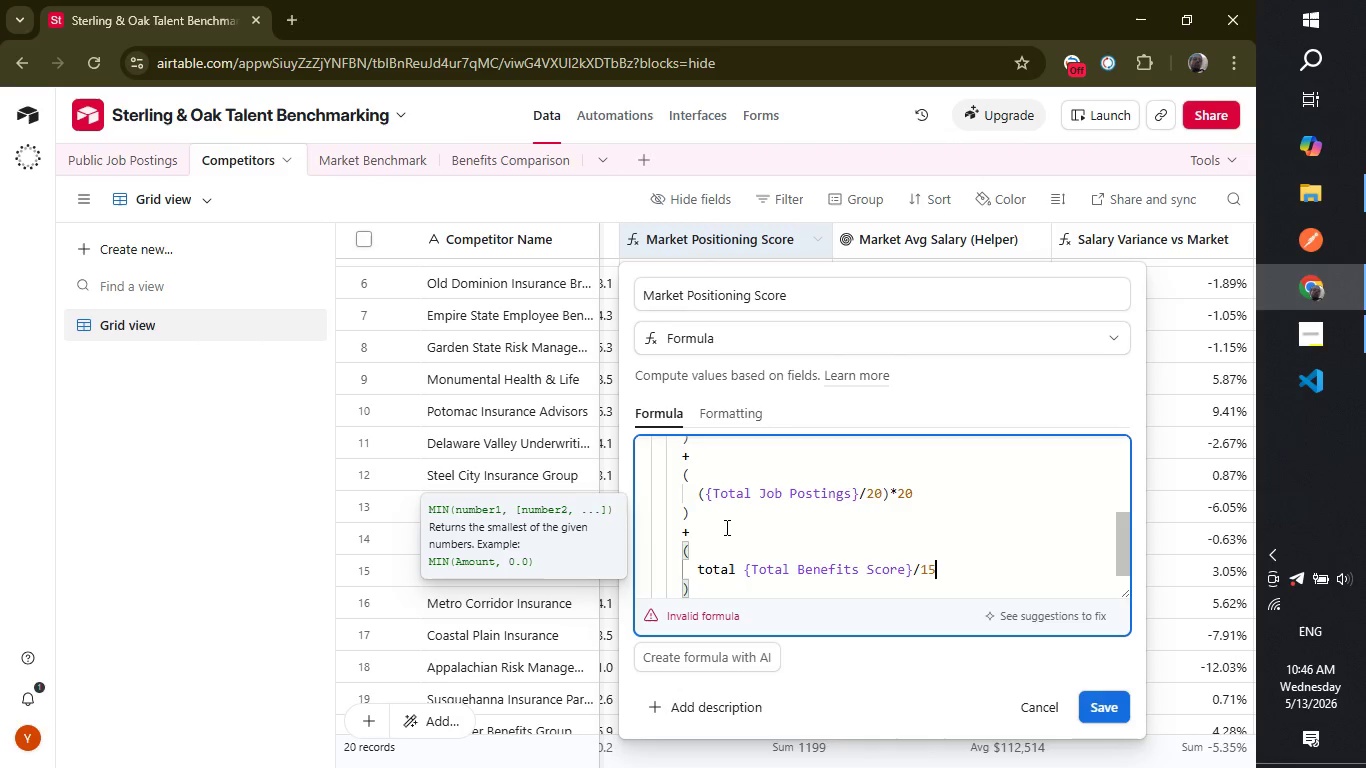 
left_click([744, 571])
 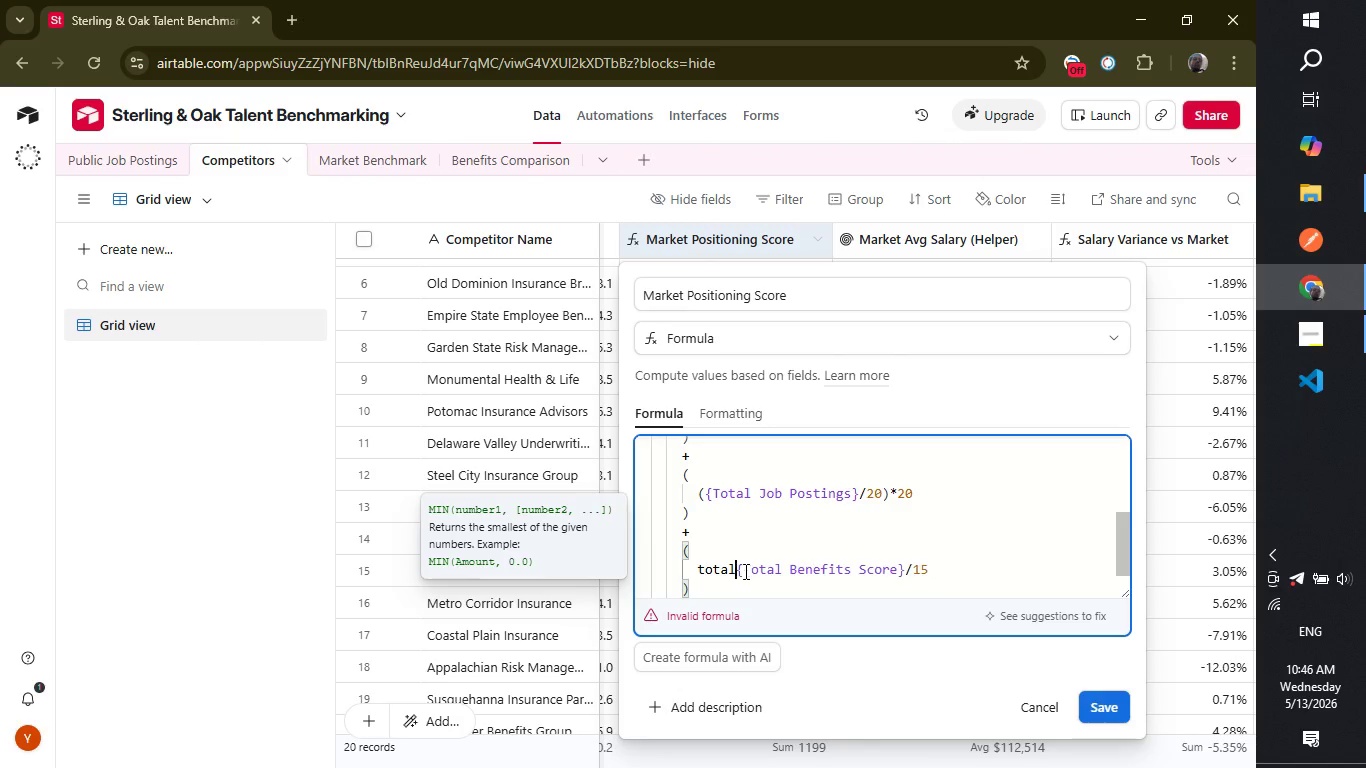 
key(Backspace)
 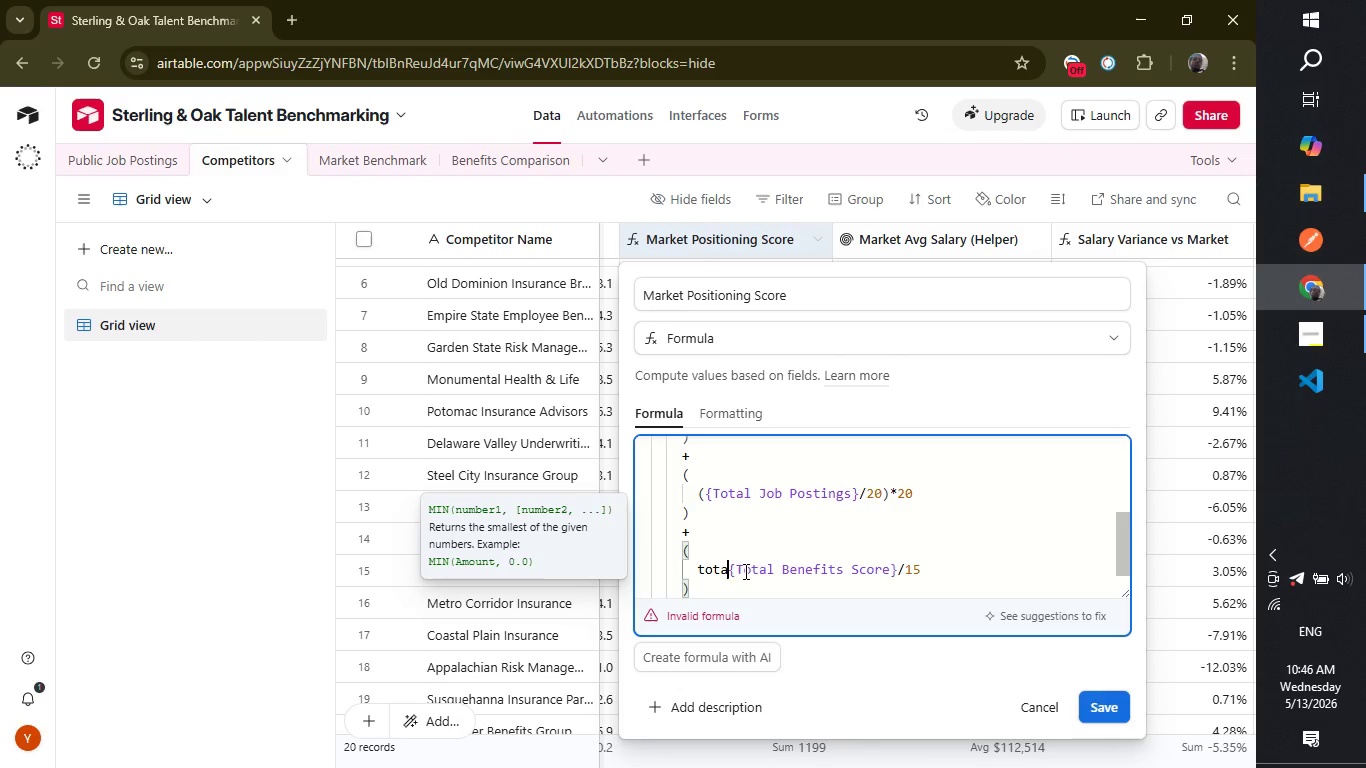 
key(Backspace)
 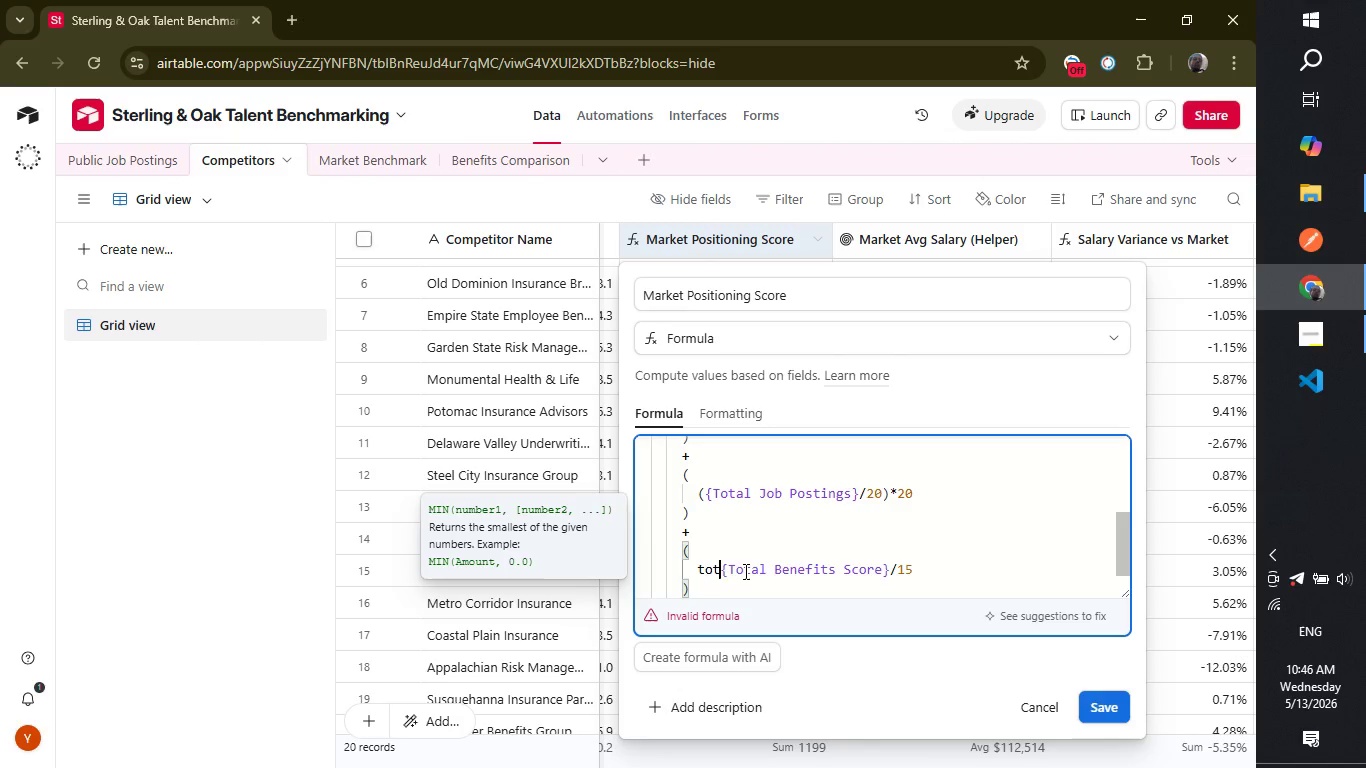 
key(Backspace)
 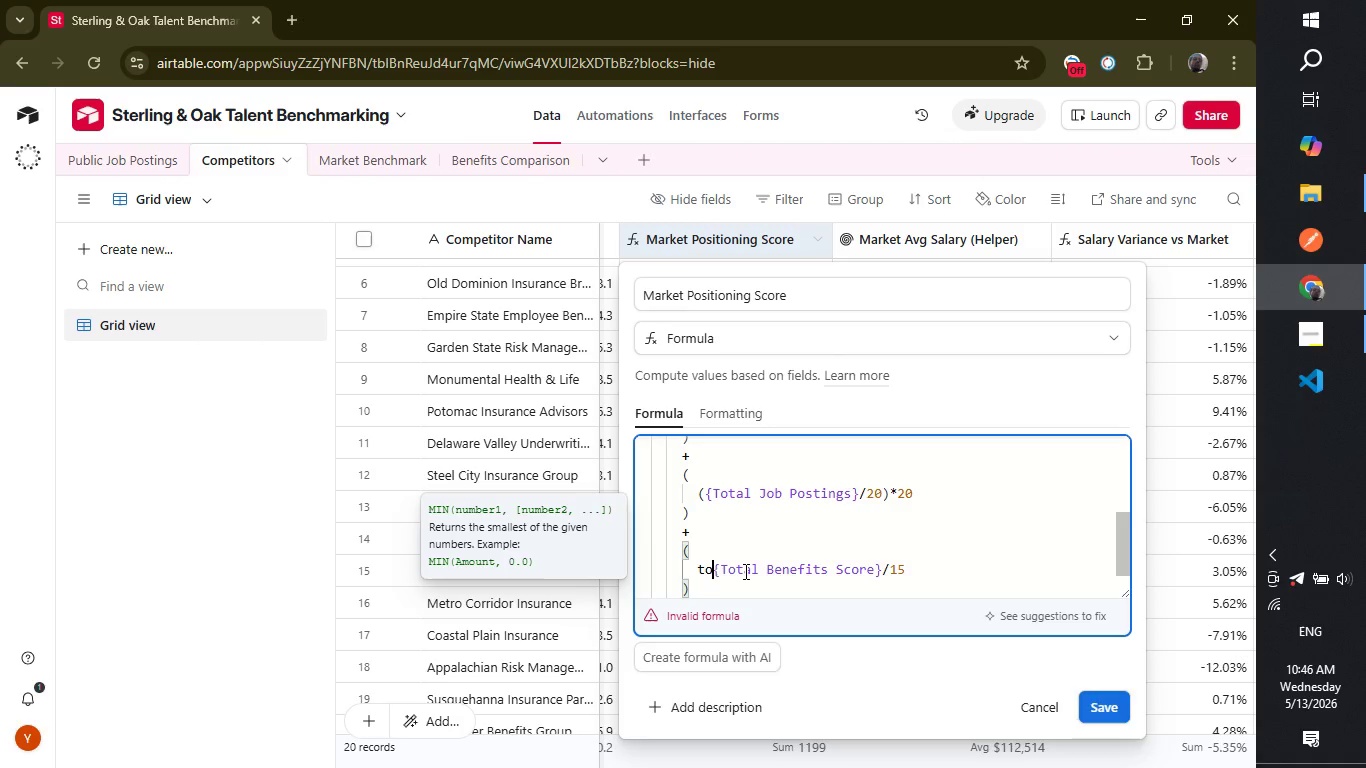 
key(Backspace)
 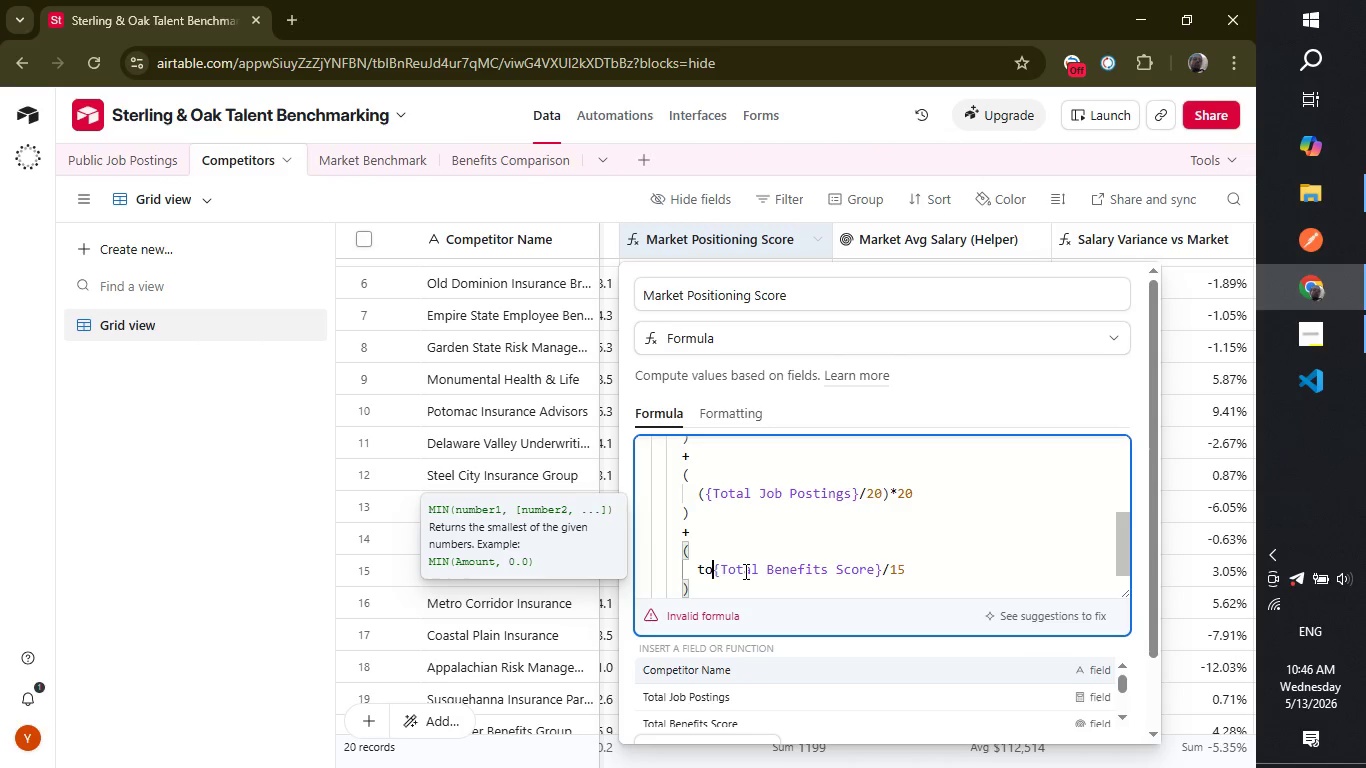 
key(Backspace)
 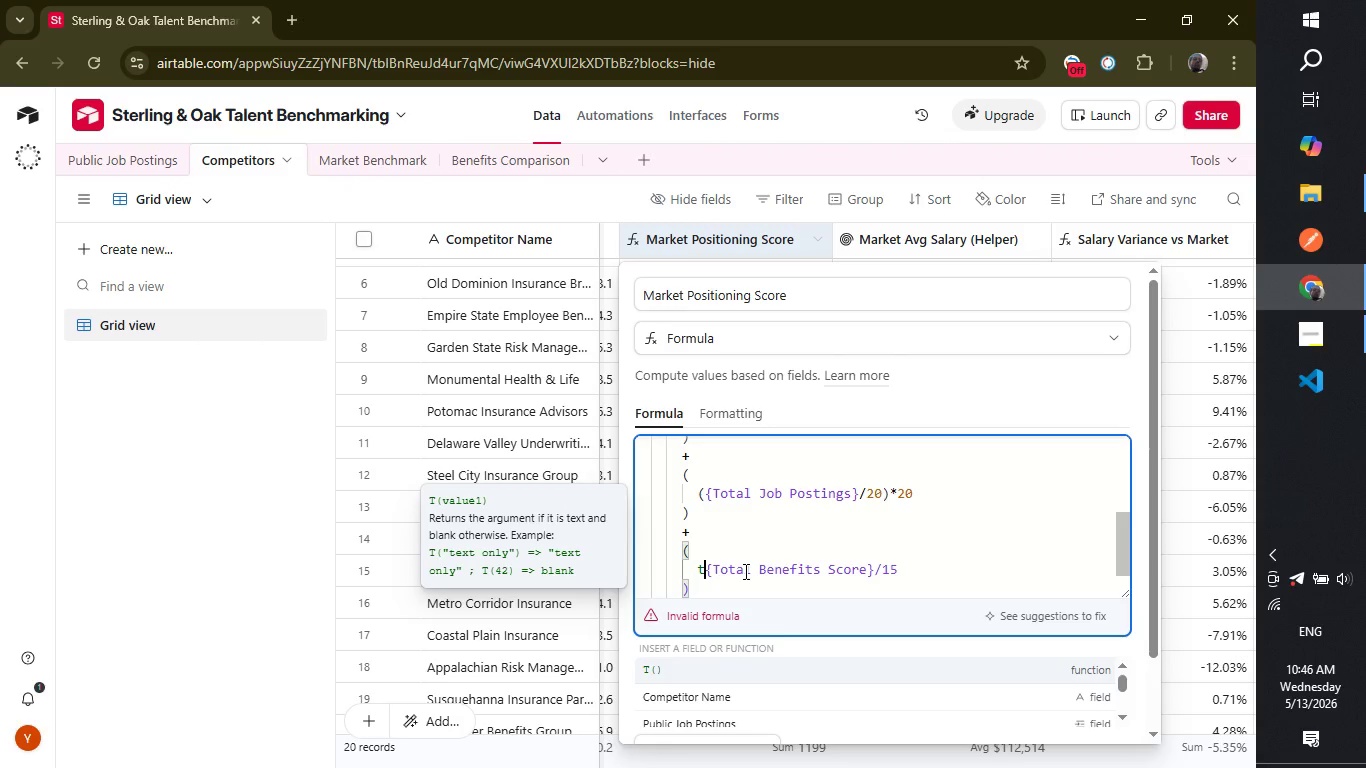 
key(Backspace)
 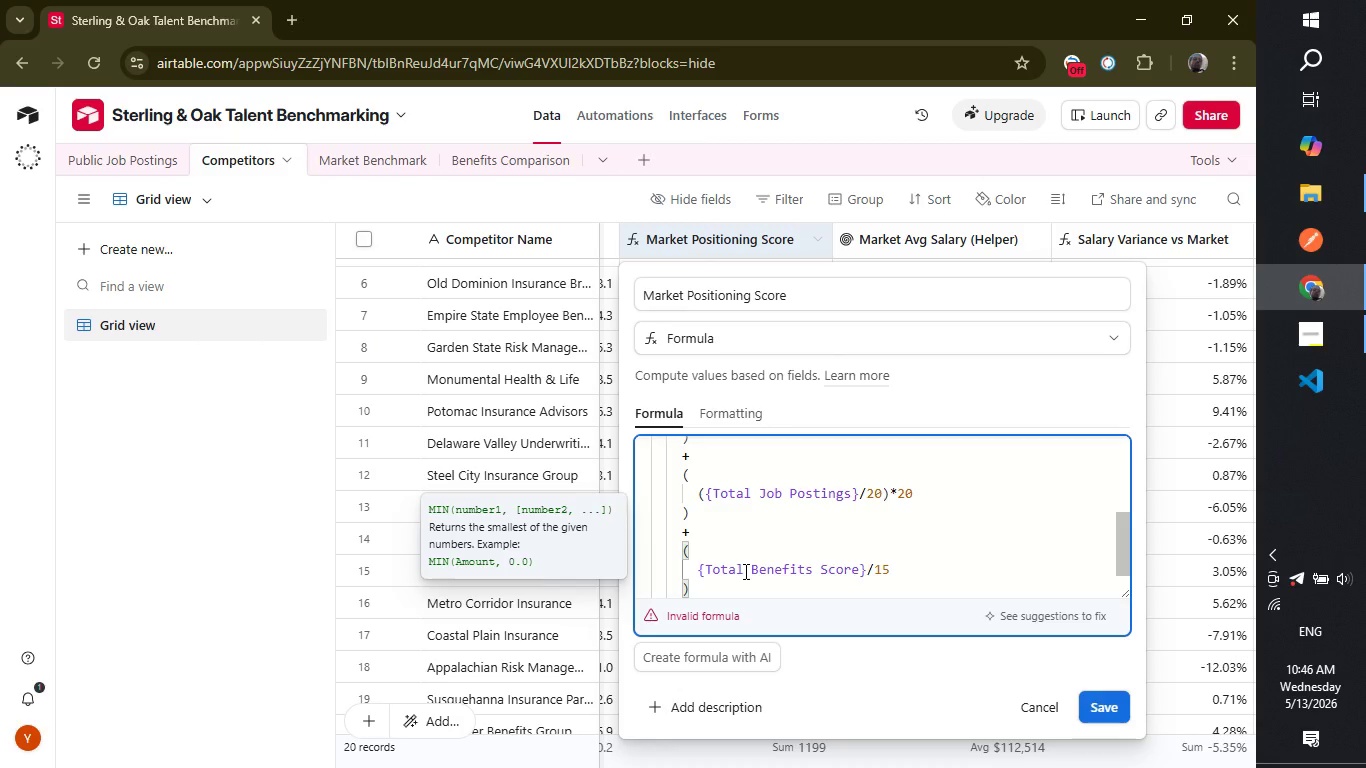 
key(Shift+ShiftLeft)
 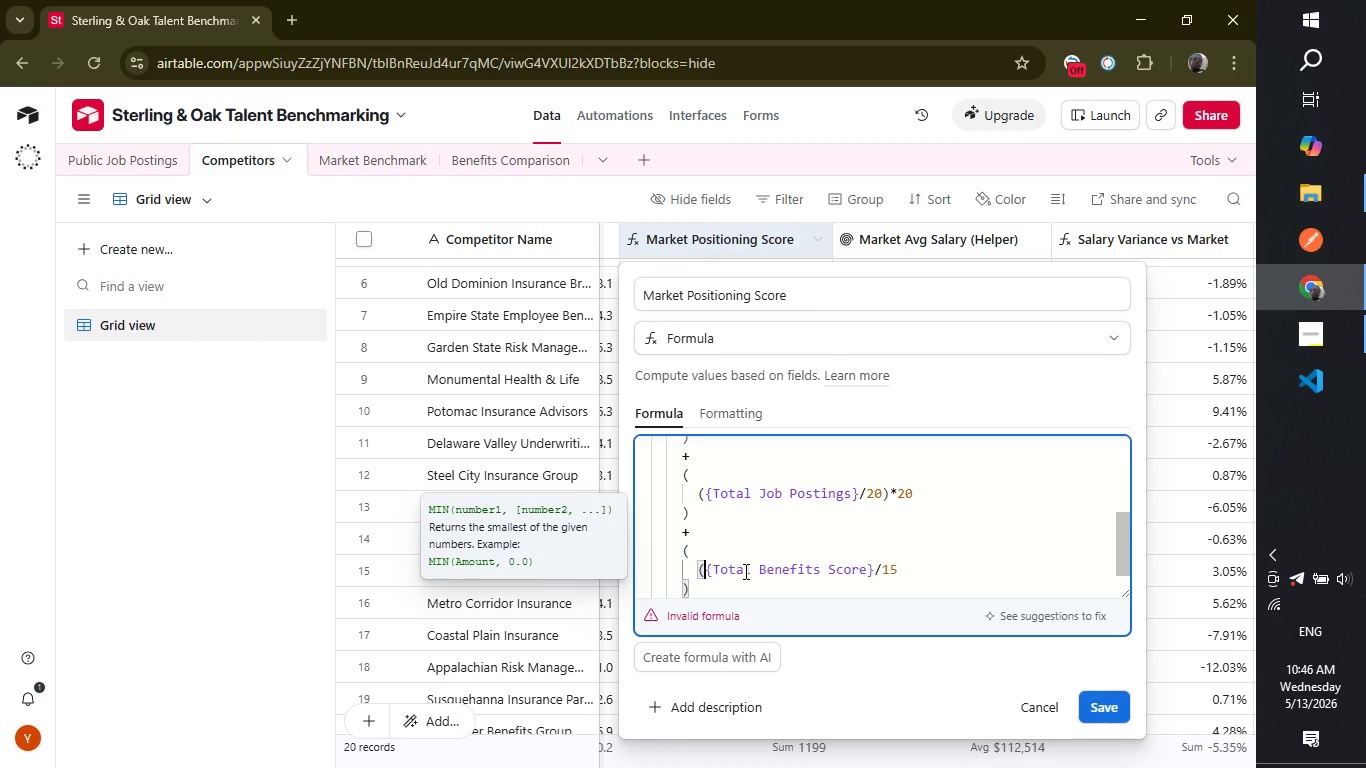 
key(Shift+9)
 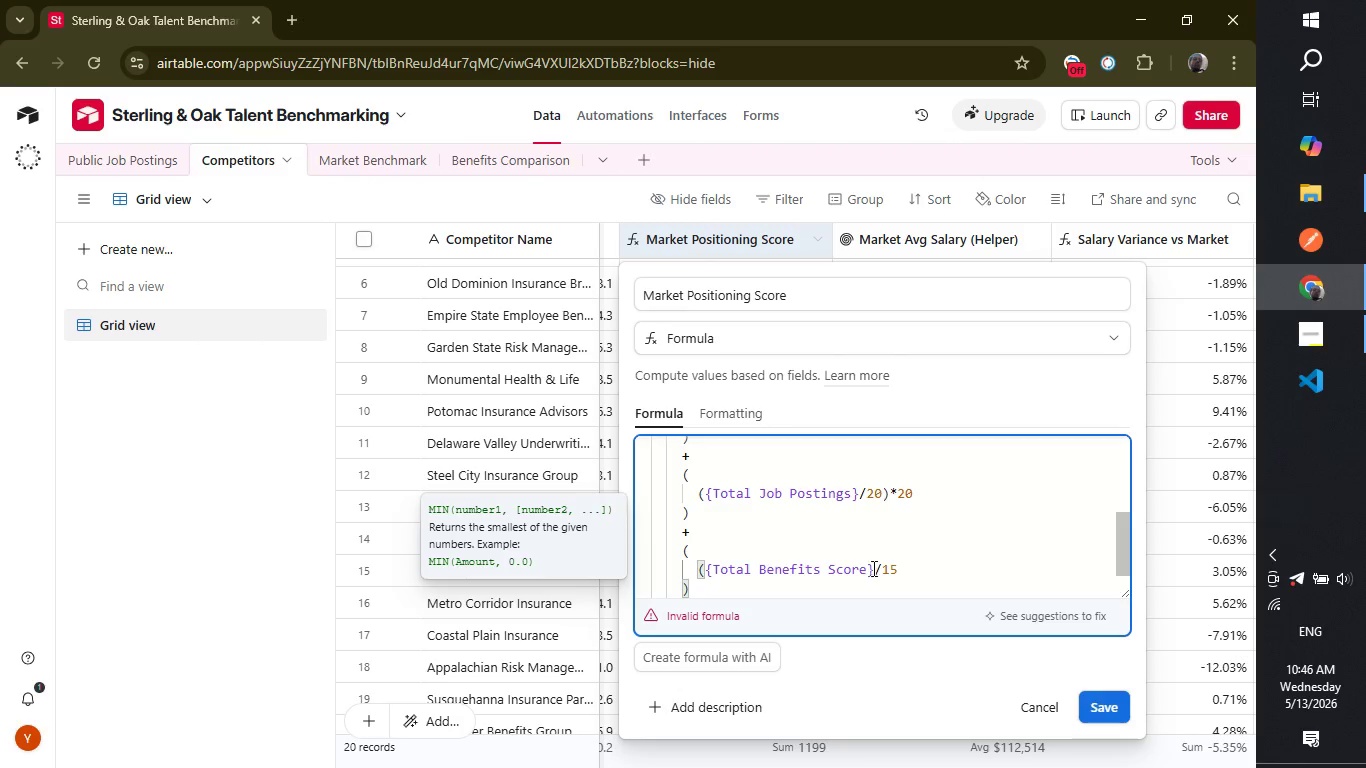 
left_click([872, 568])
 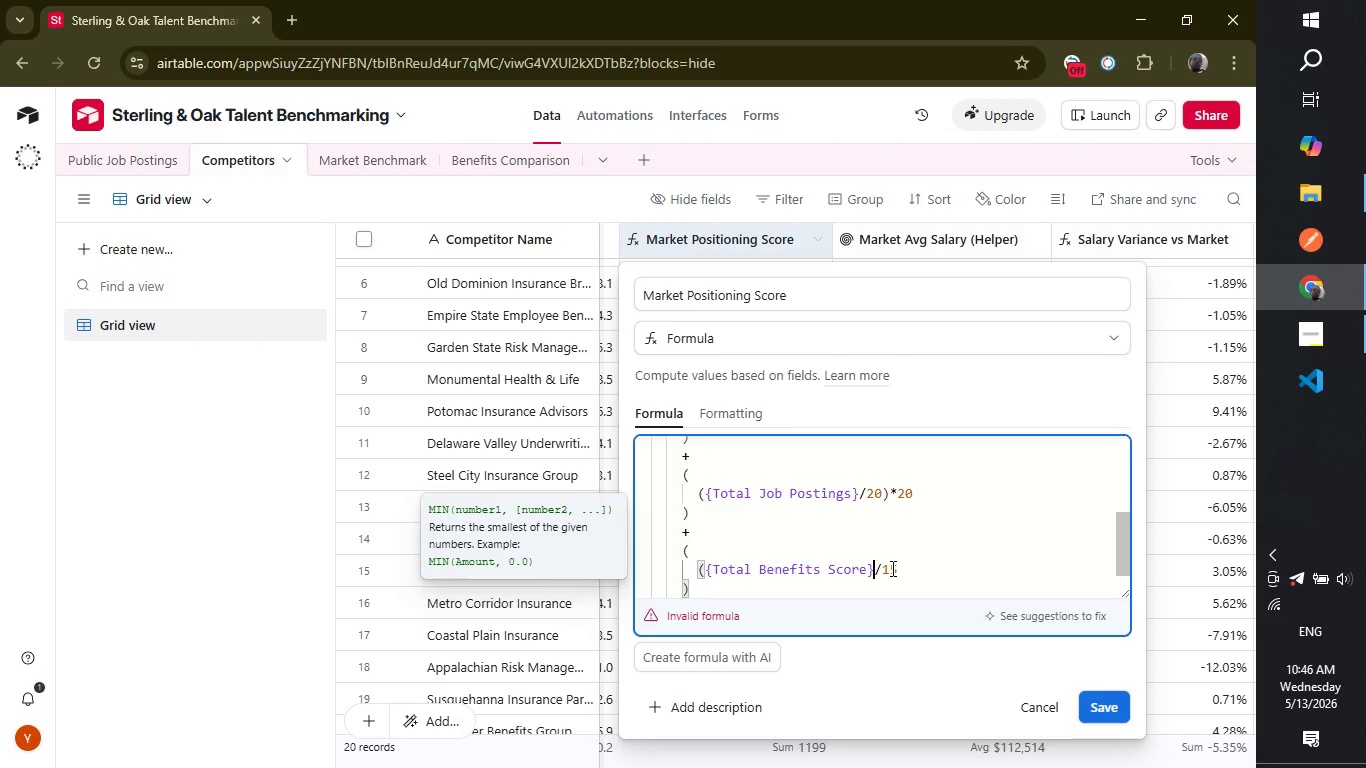 
wait(5.27)
 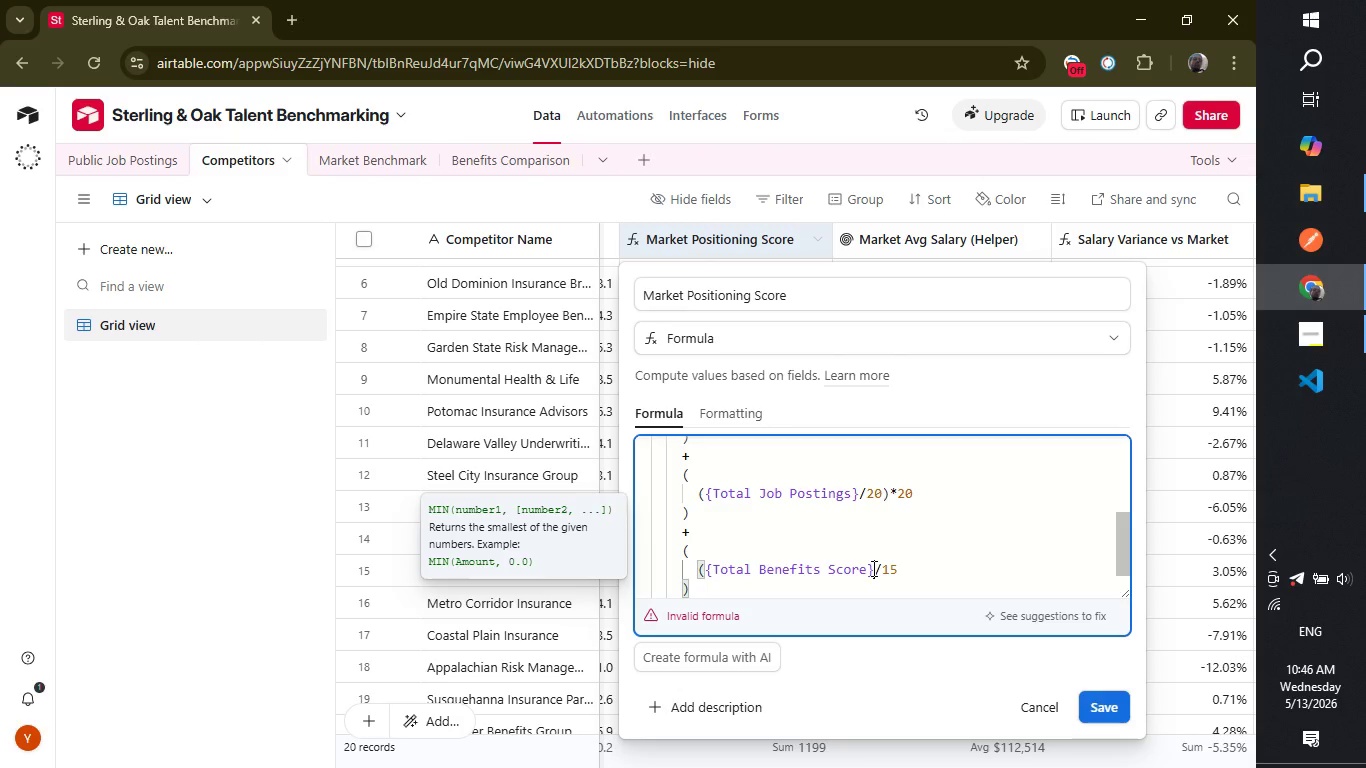 
left_click([914, 567])
 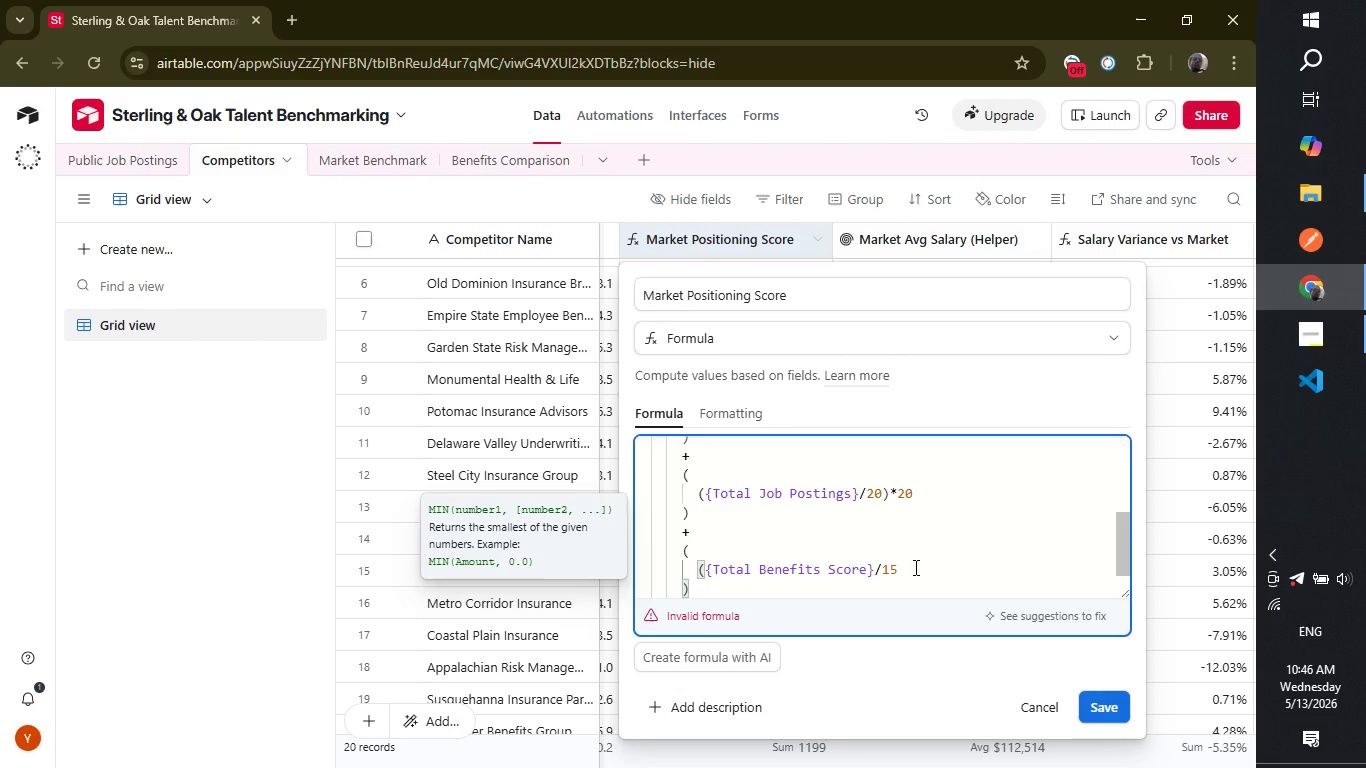 
type()*25)
 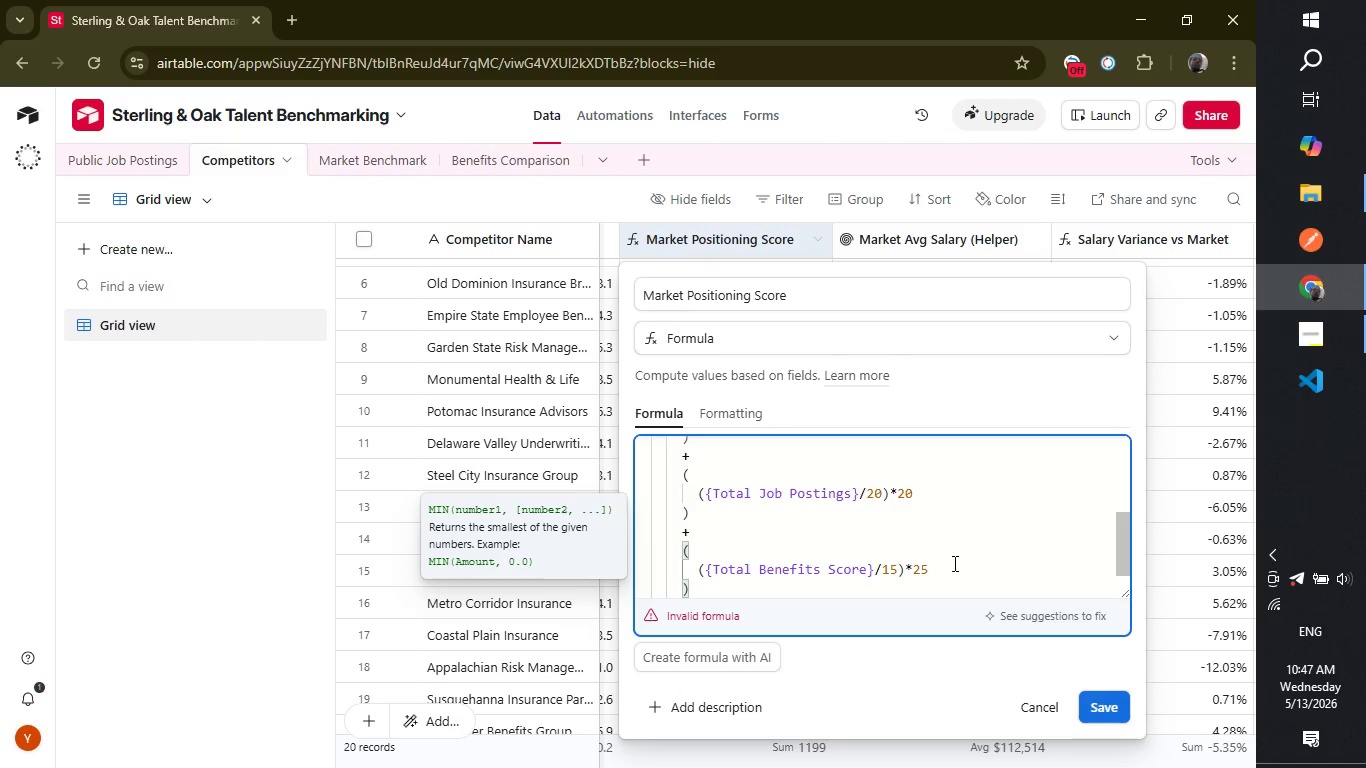 
wait(18.56)
 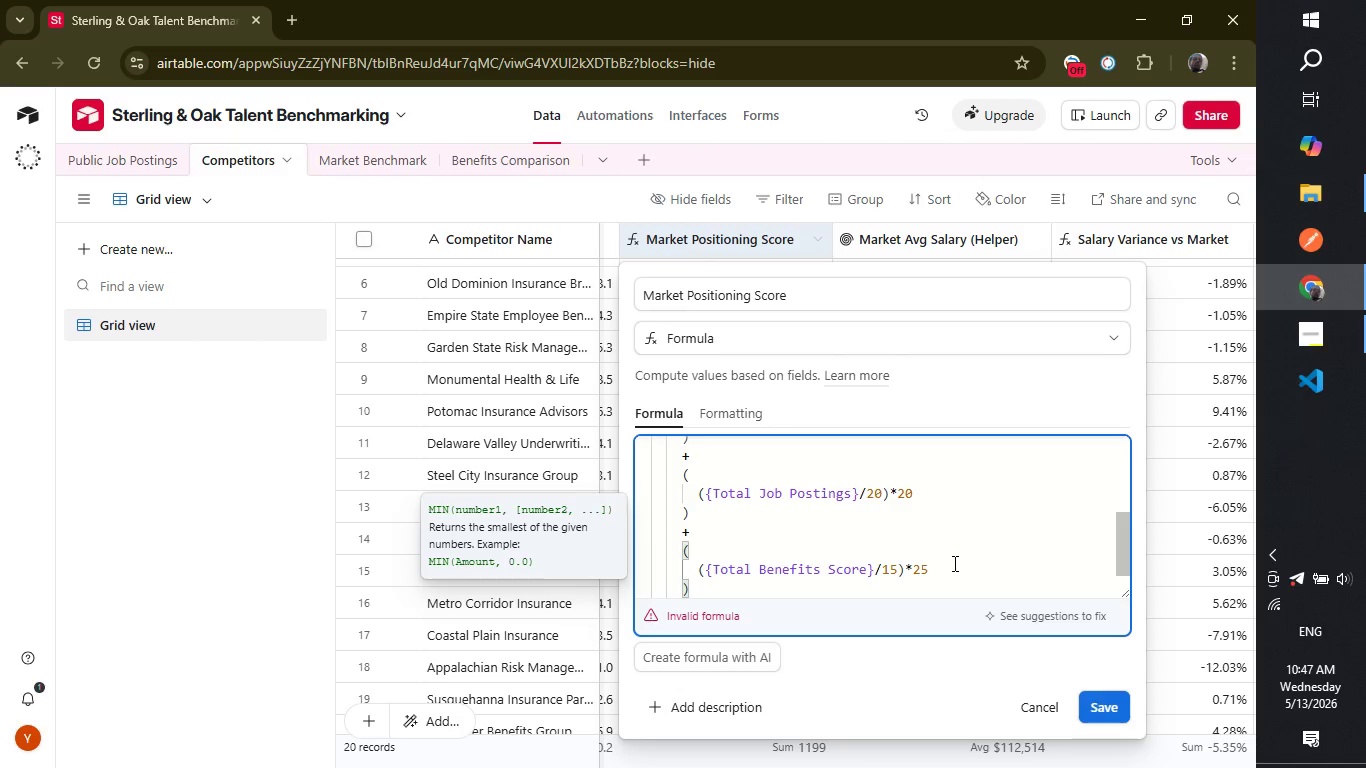 
left_click_drag(start_coordinate=[1123, 536], to_coordinate=[1123, 564])
 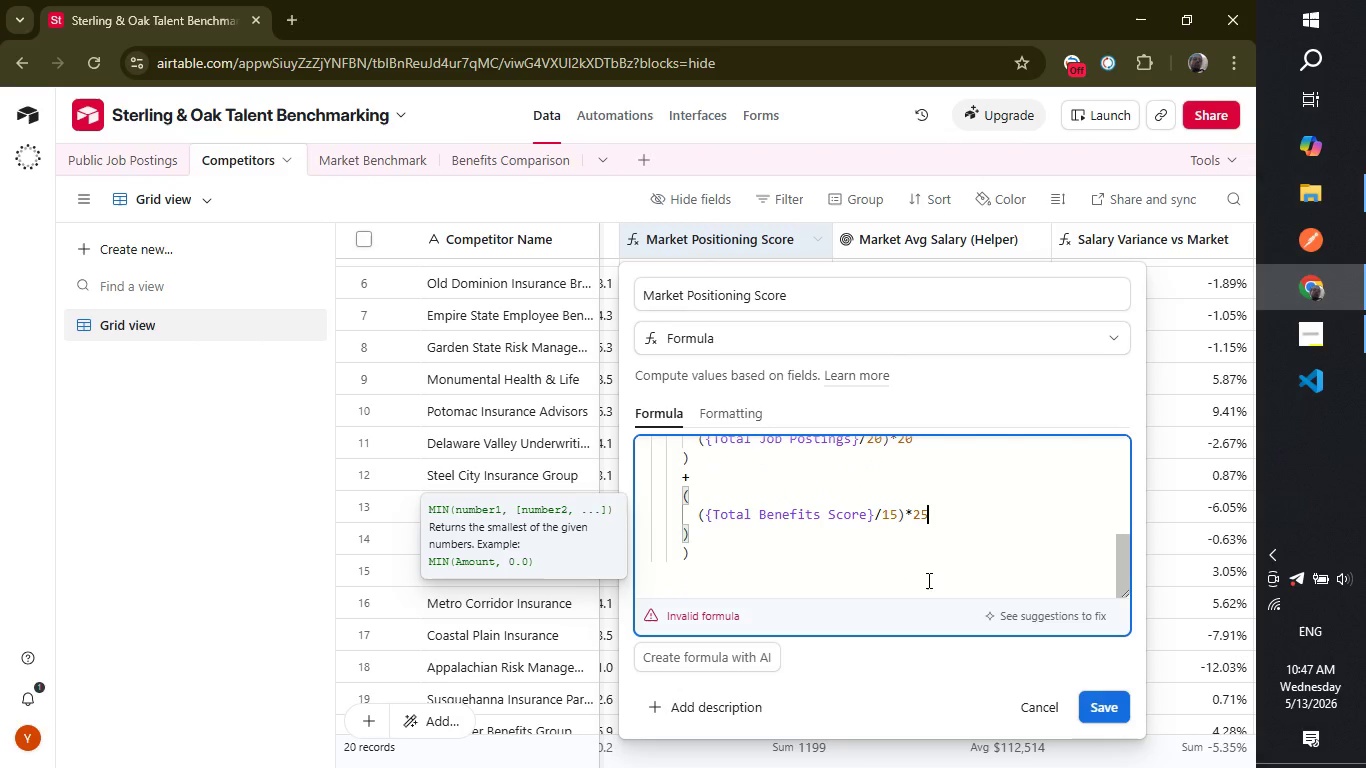 
left_click([728, 562])
 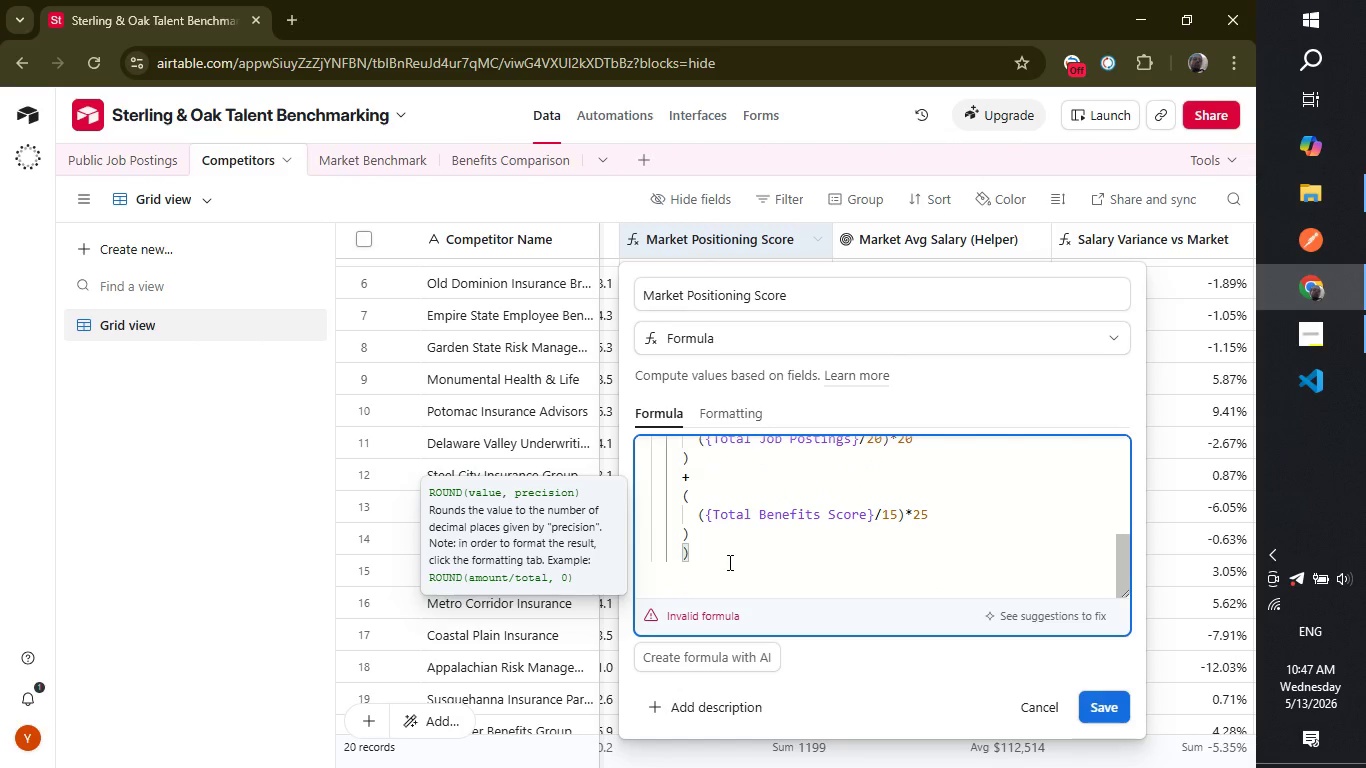 
key(Comma)
 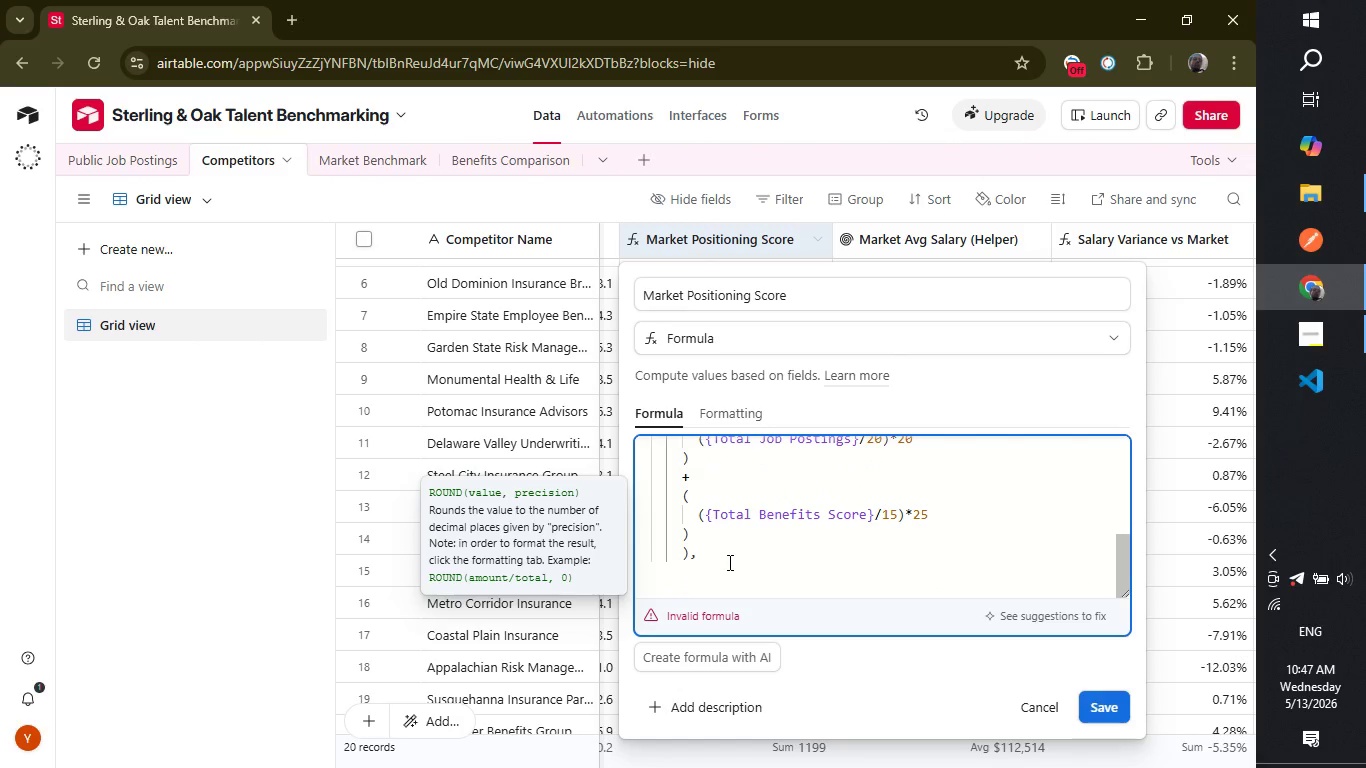 
key(Enter)
 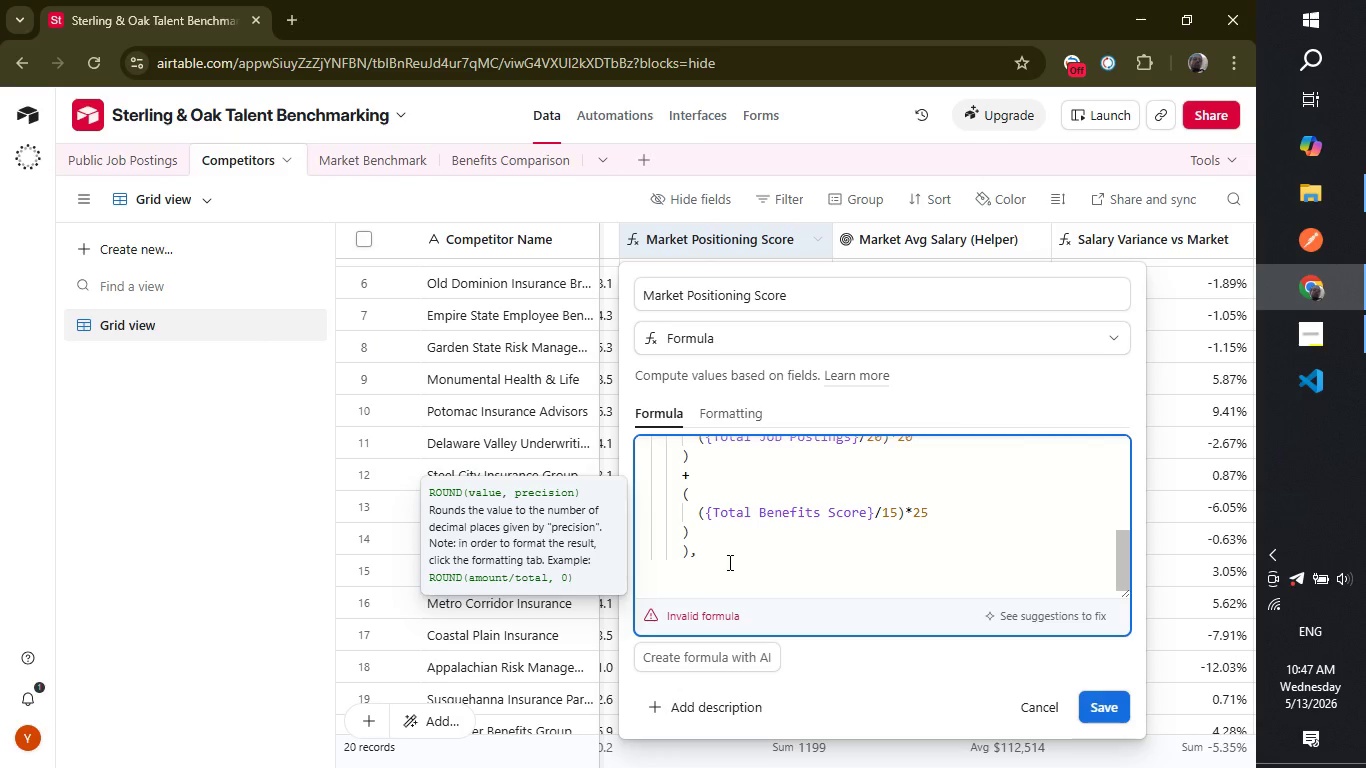 
key(1)
 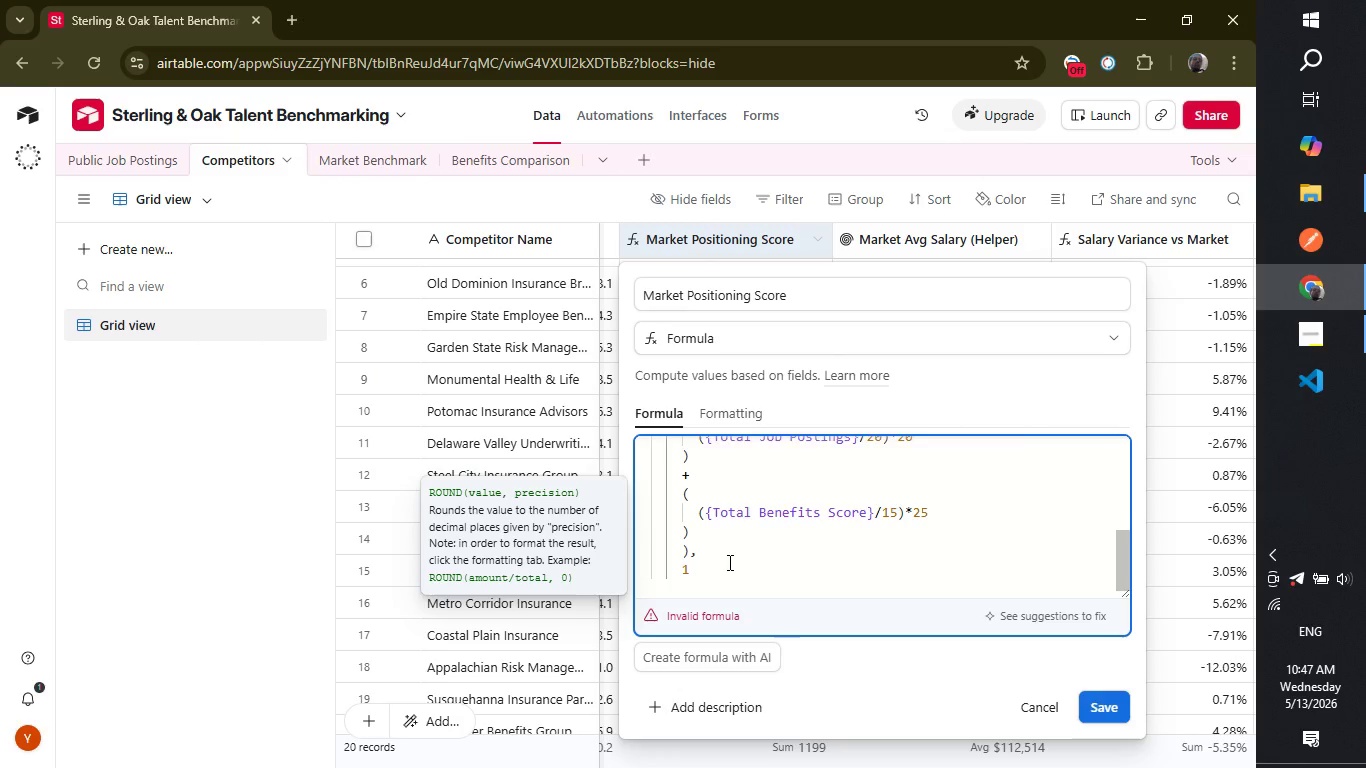 
key(Enter)
 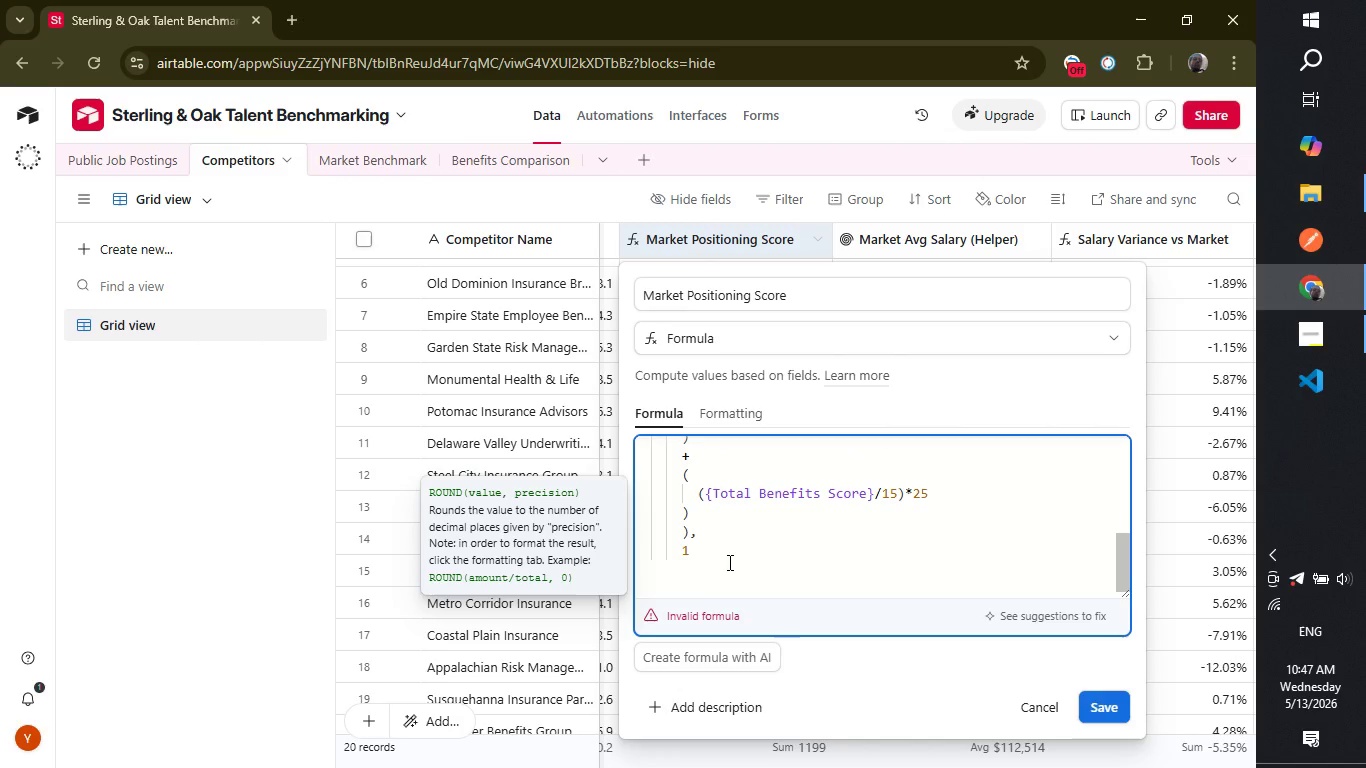 
key(Shift+ShiftLeft)
 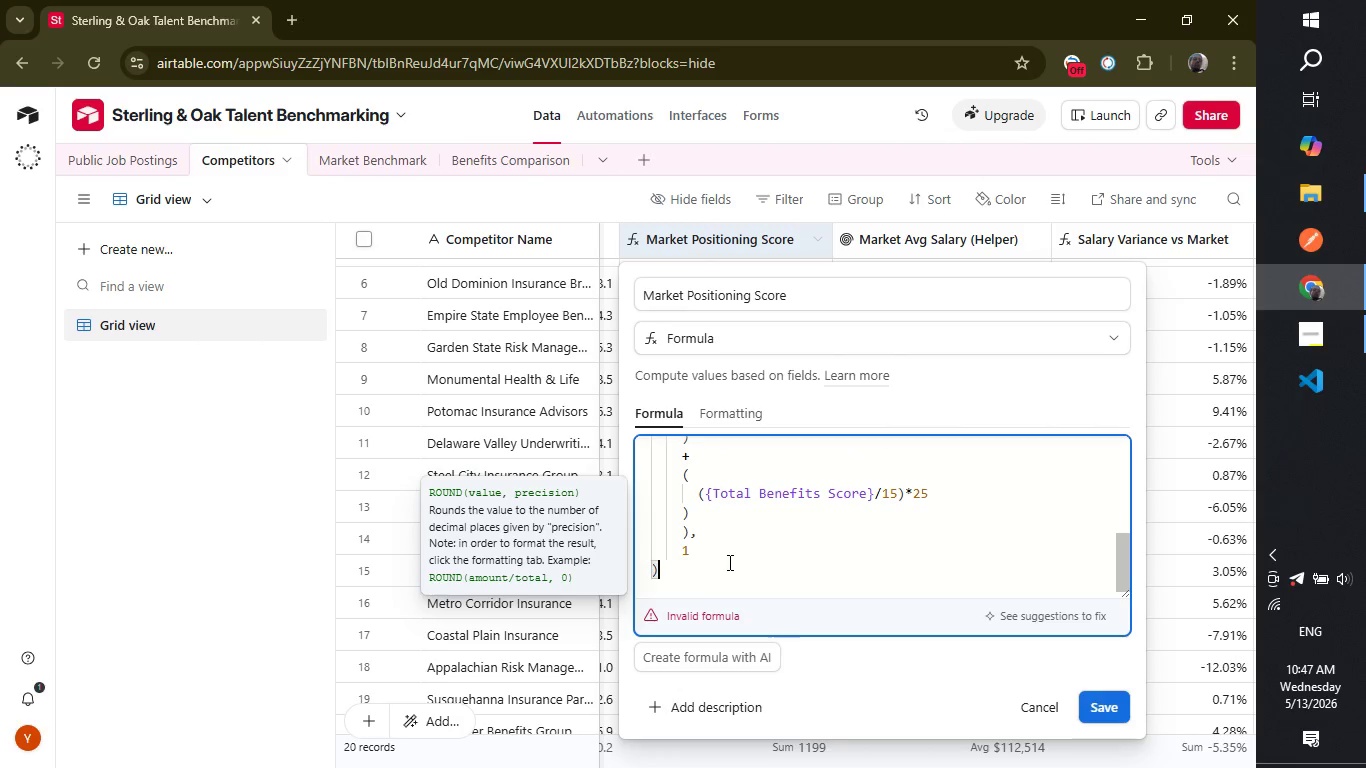 
key(Shift+0)
 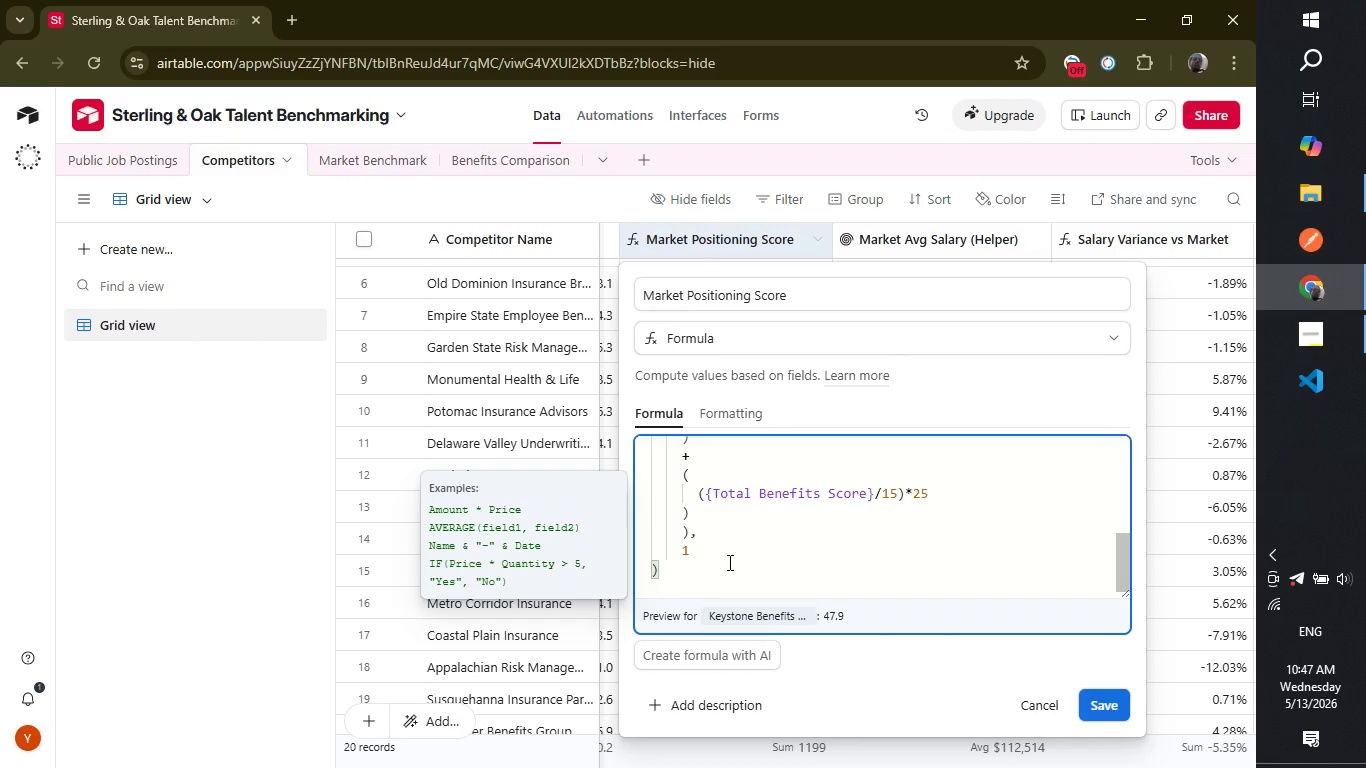 
wait(14.38)
 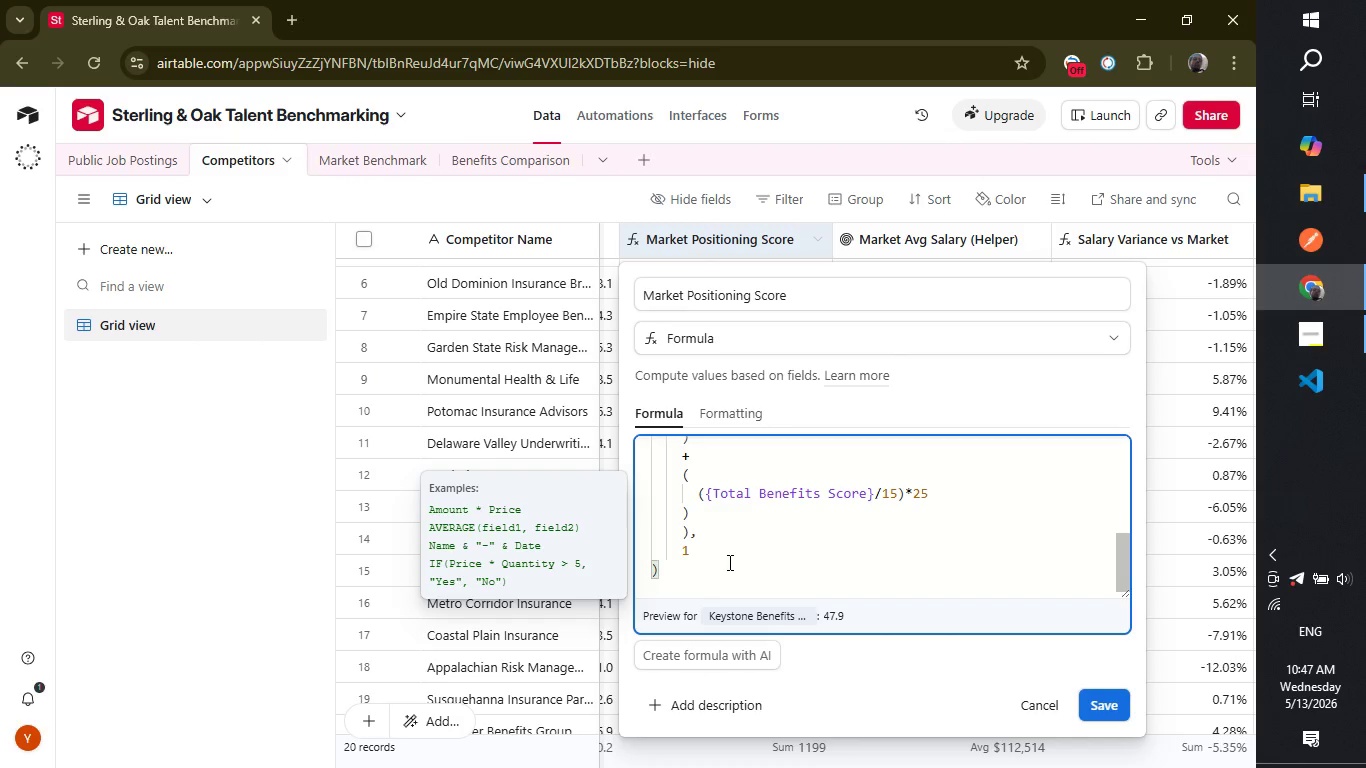 
left_click([1100, 696])
 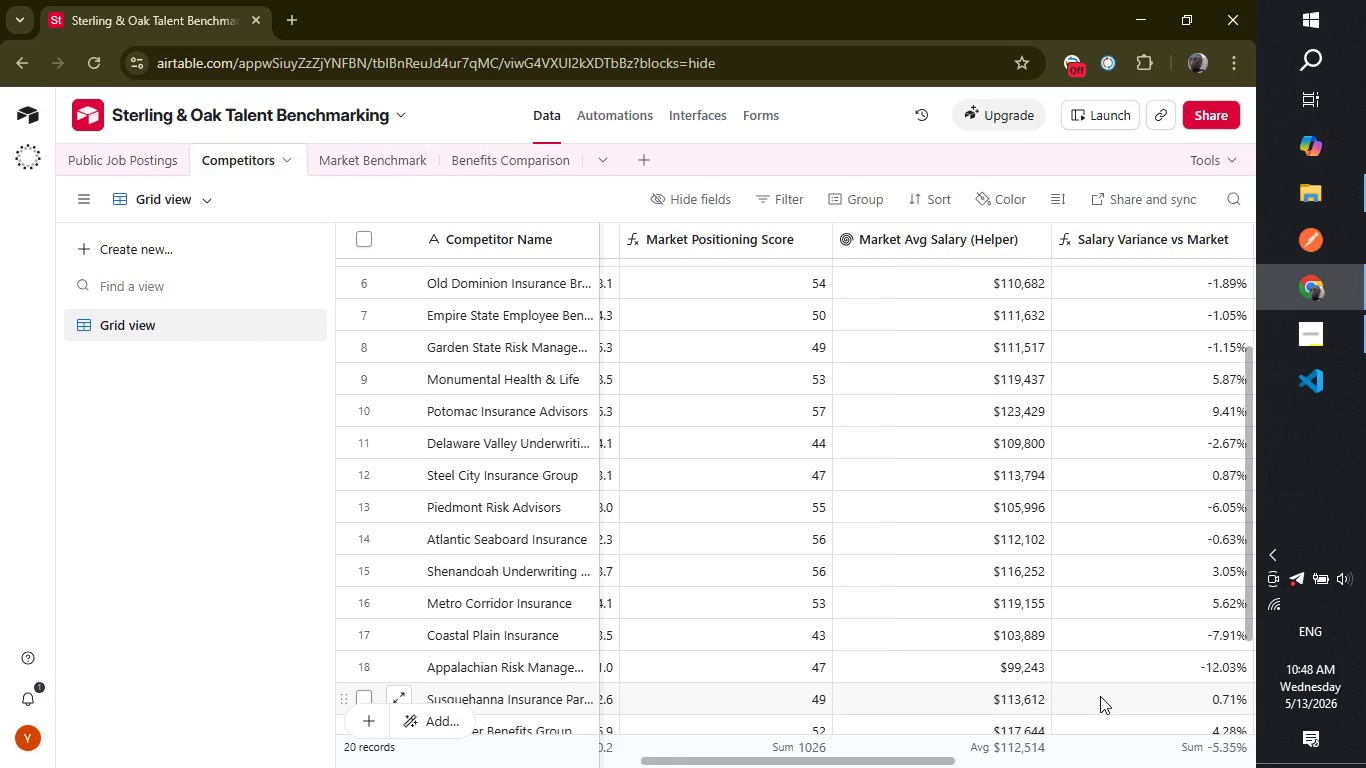 
wait(63.42)
 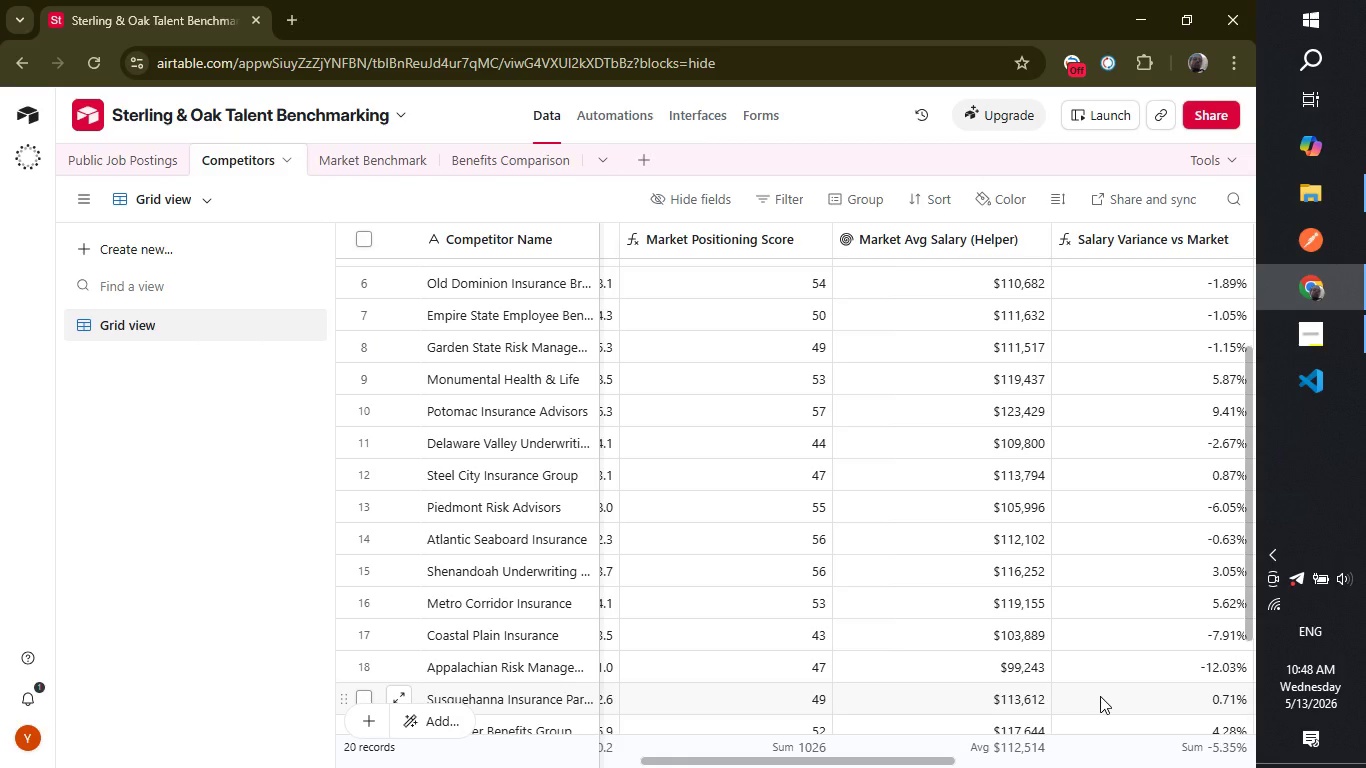 
left_click_drag(start_coordinate=[1252, 485], to_coordinate=[1297, 193])
 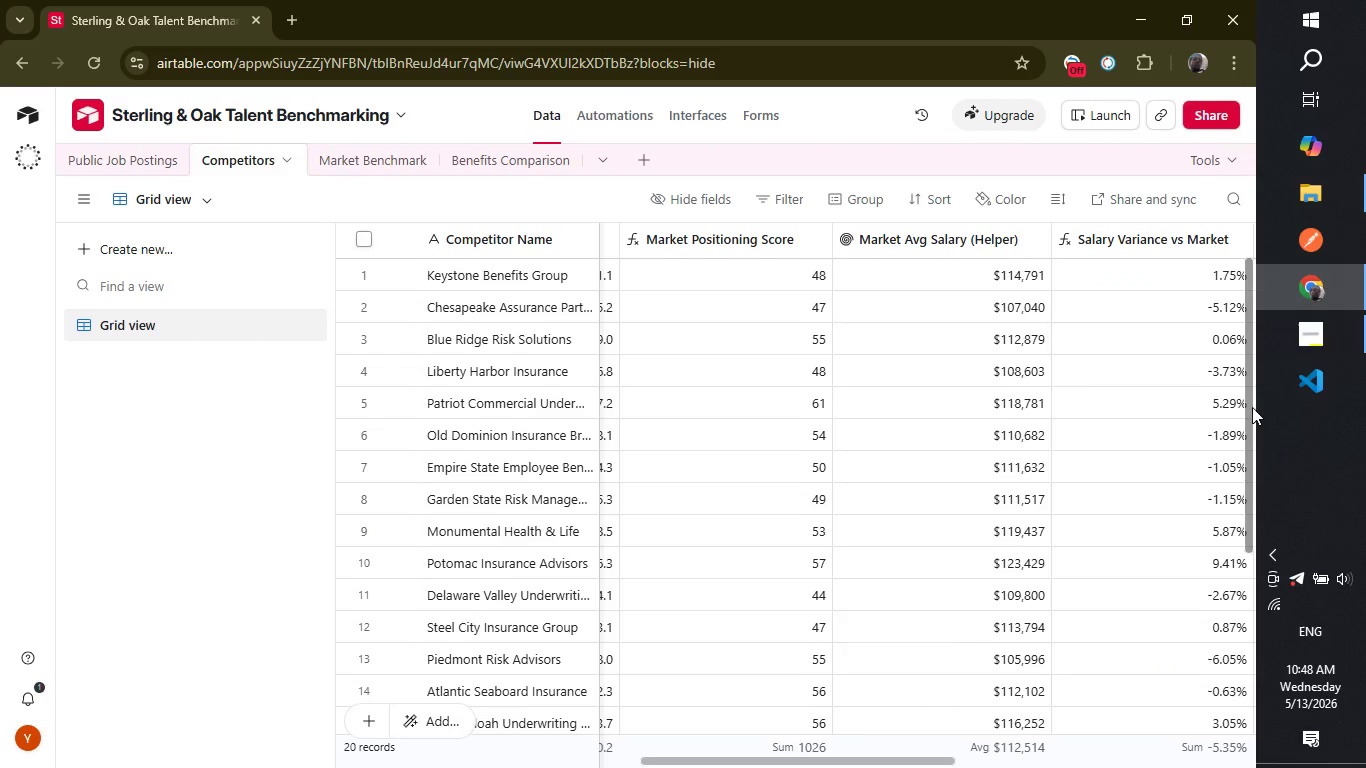 
left_click_drag(start_coordinate=[1251, 407], to_coordinate=[1254, 274])
 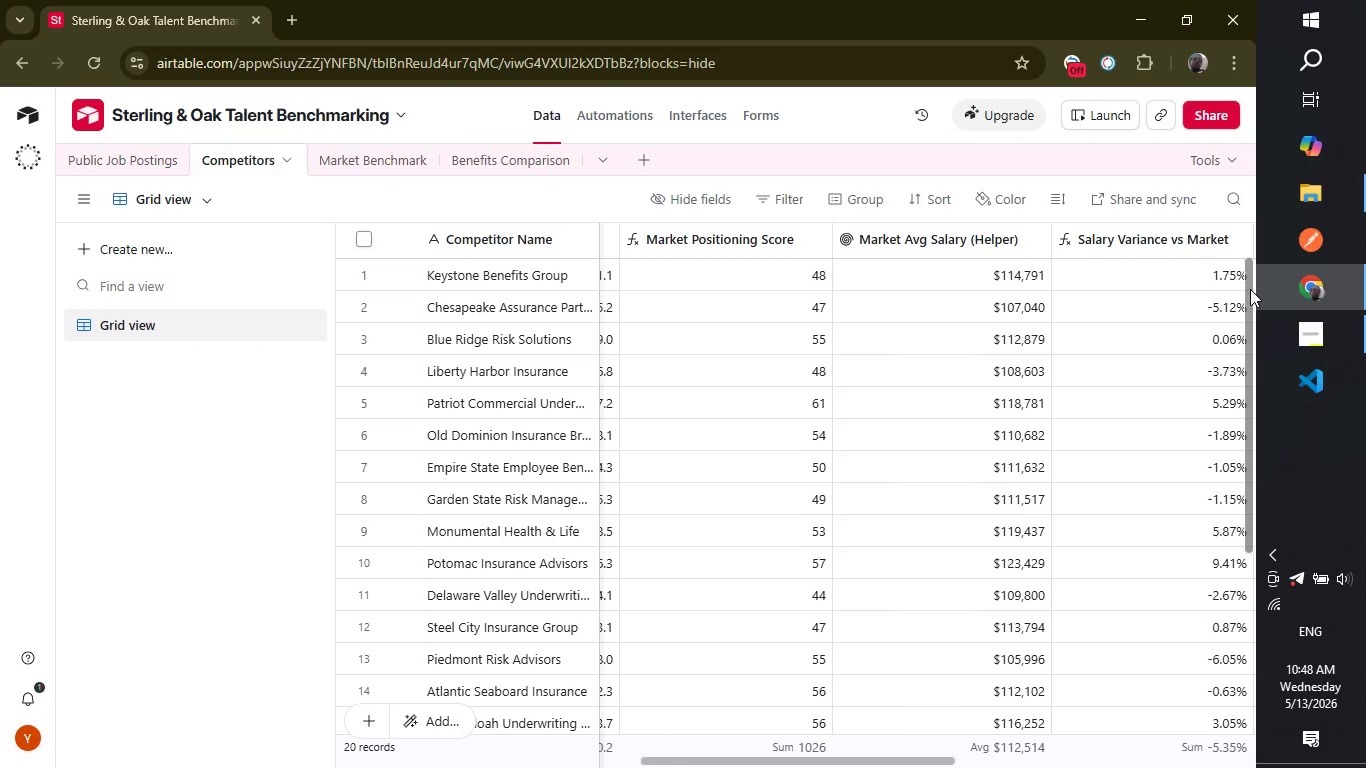 
left_click_drag(start_coordinate=[1250, 289], to_coordinate=[1250, 262])
 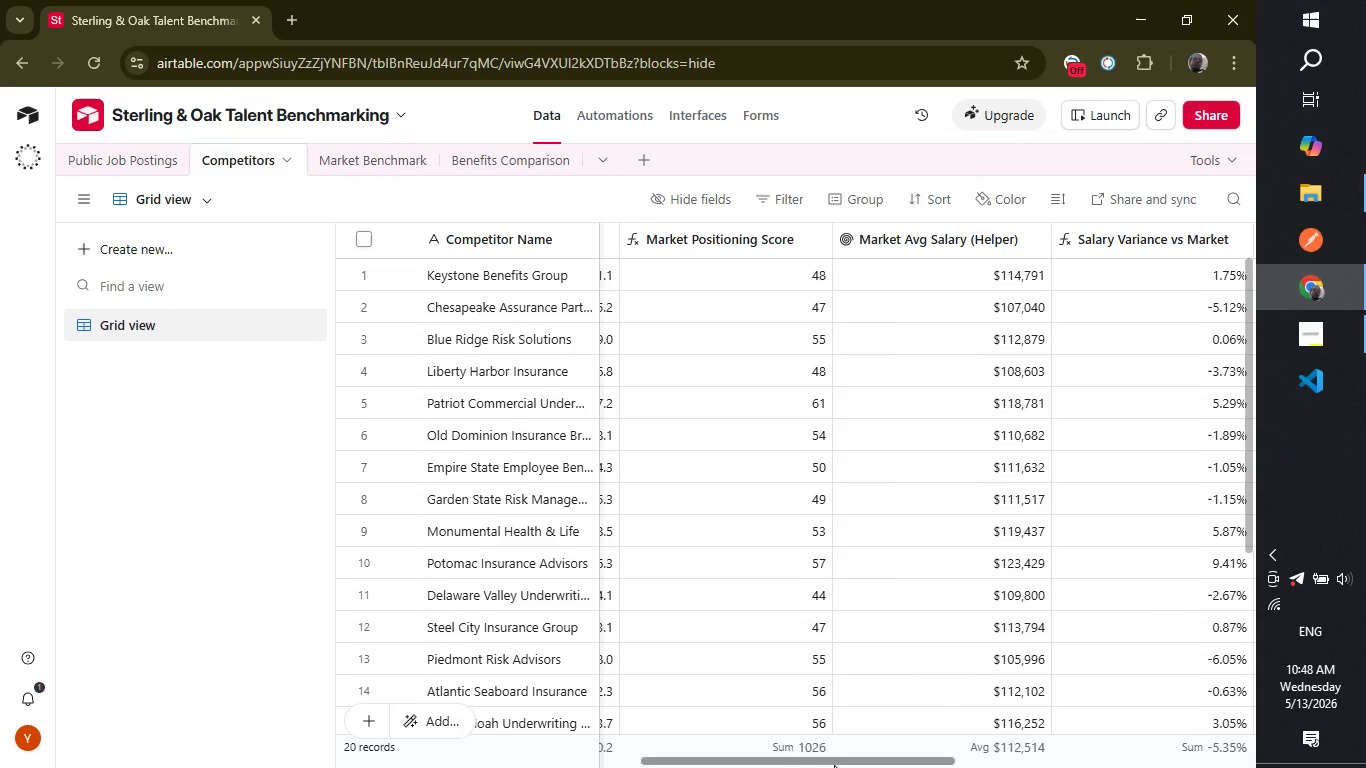 
left_click_drag(start_coordinate=[834, 765], to_coordinate=[1365, 766])
 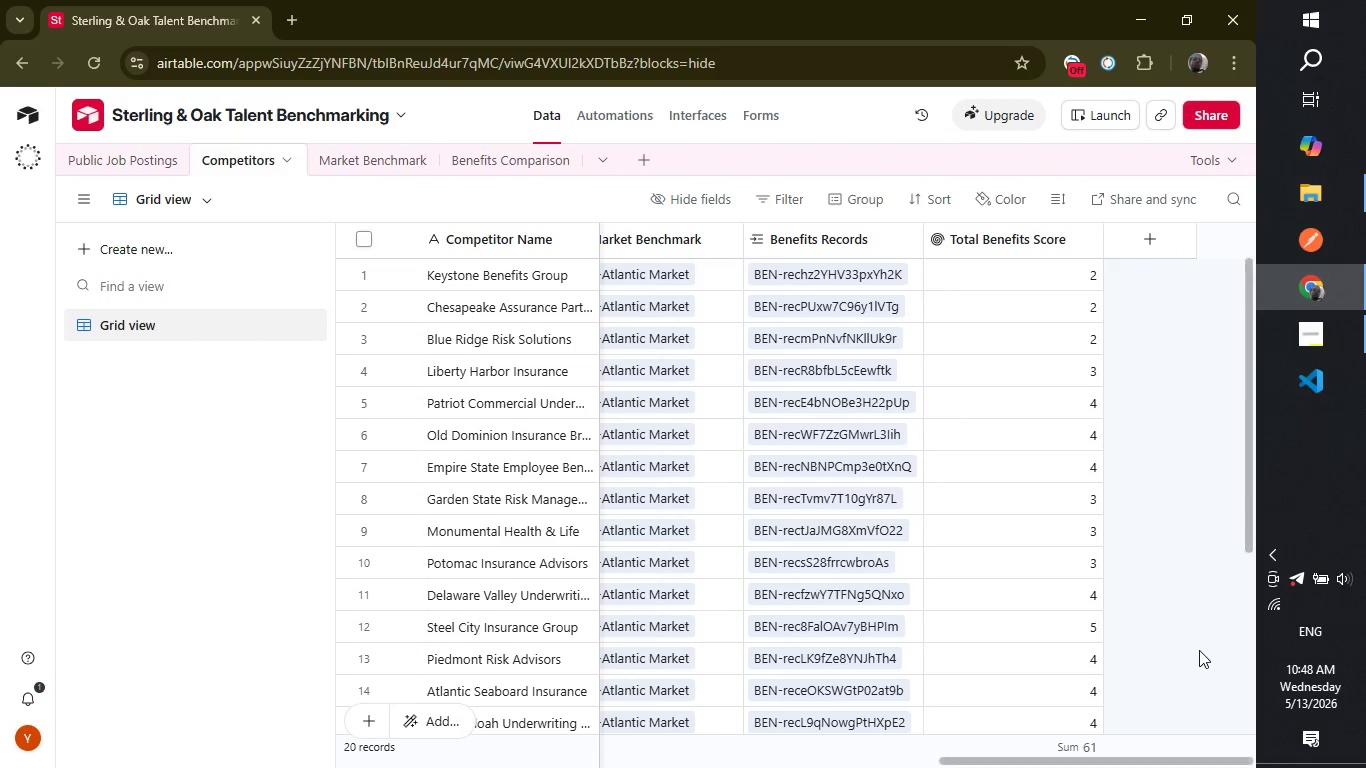 
left_click([1199, 650])
 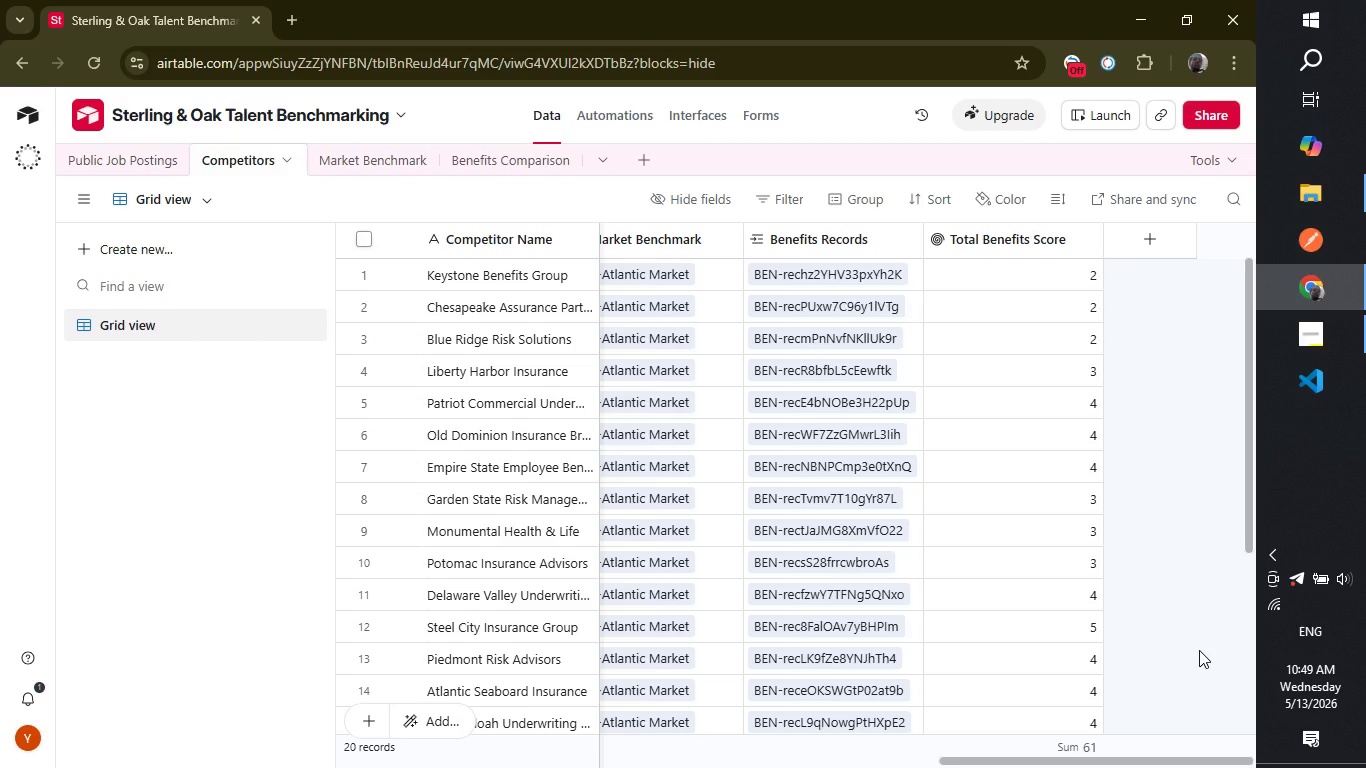 
wait(19.7)
 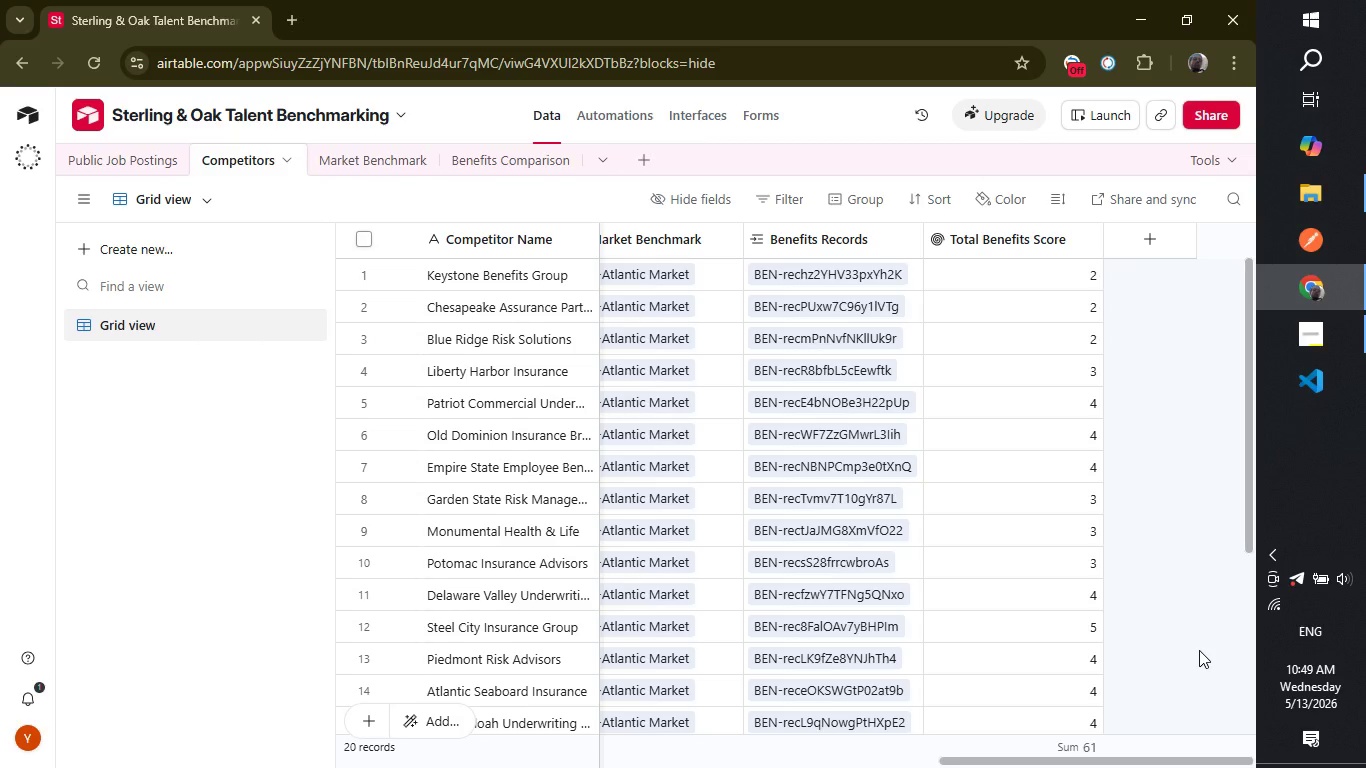 
left_click([1148, 251])
 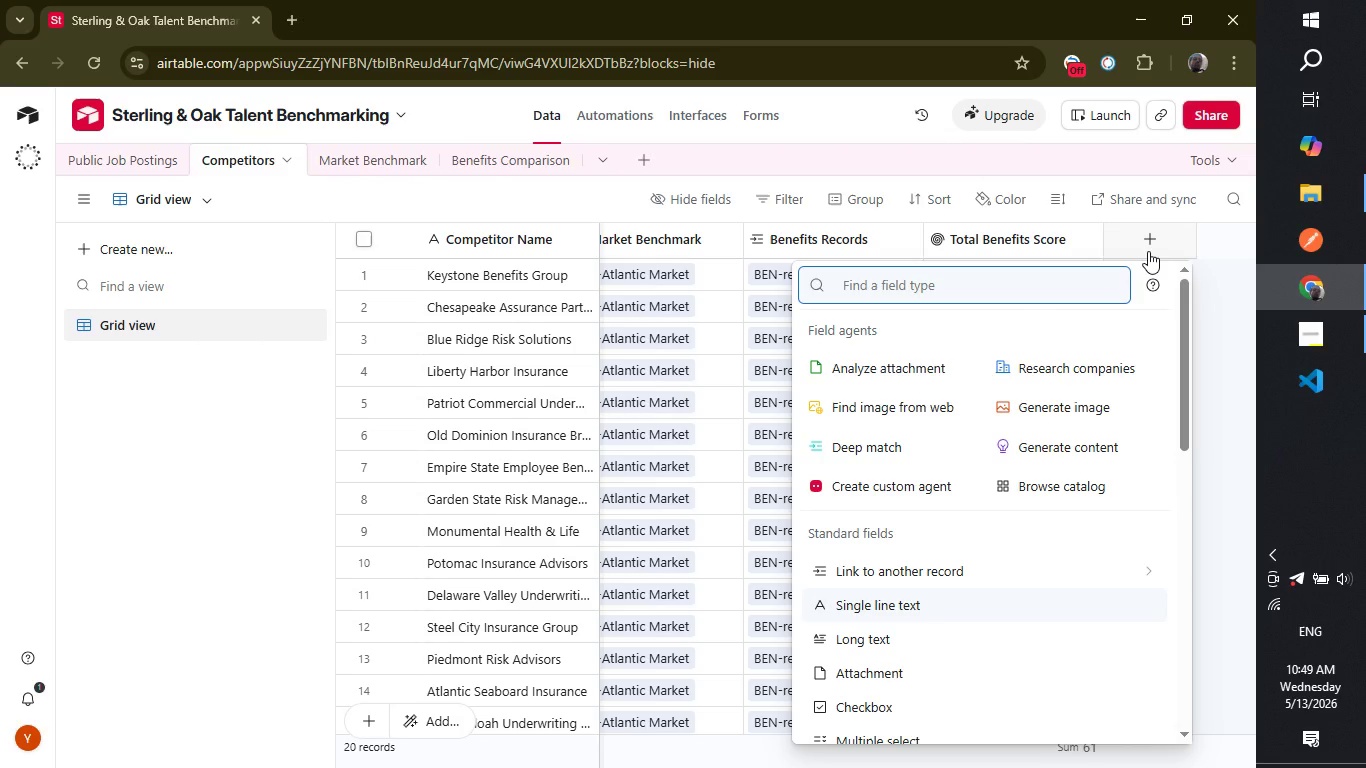 
type(form)
 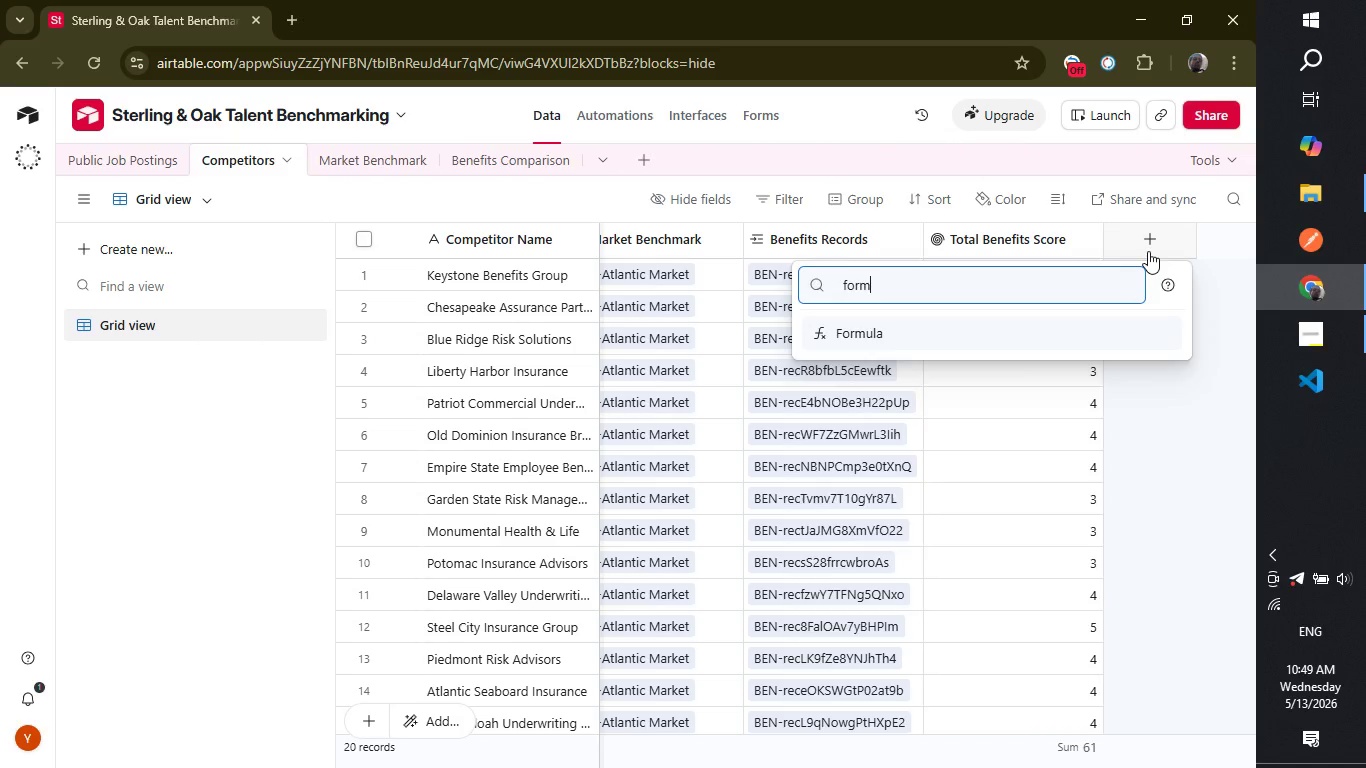 
key(Enter)
 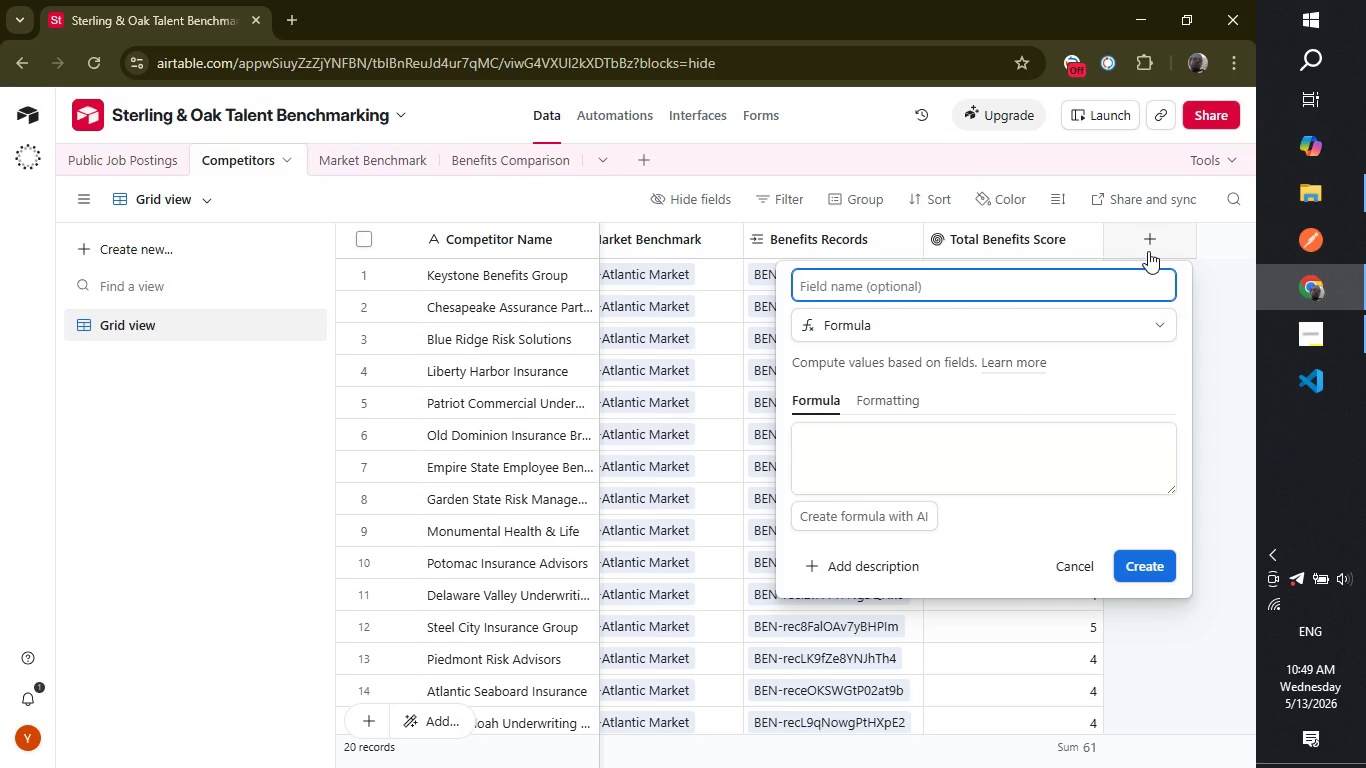 
type(Hiring Intensity)
 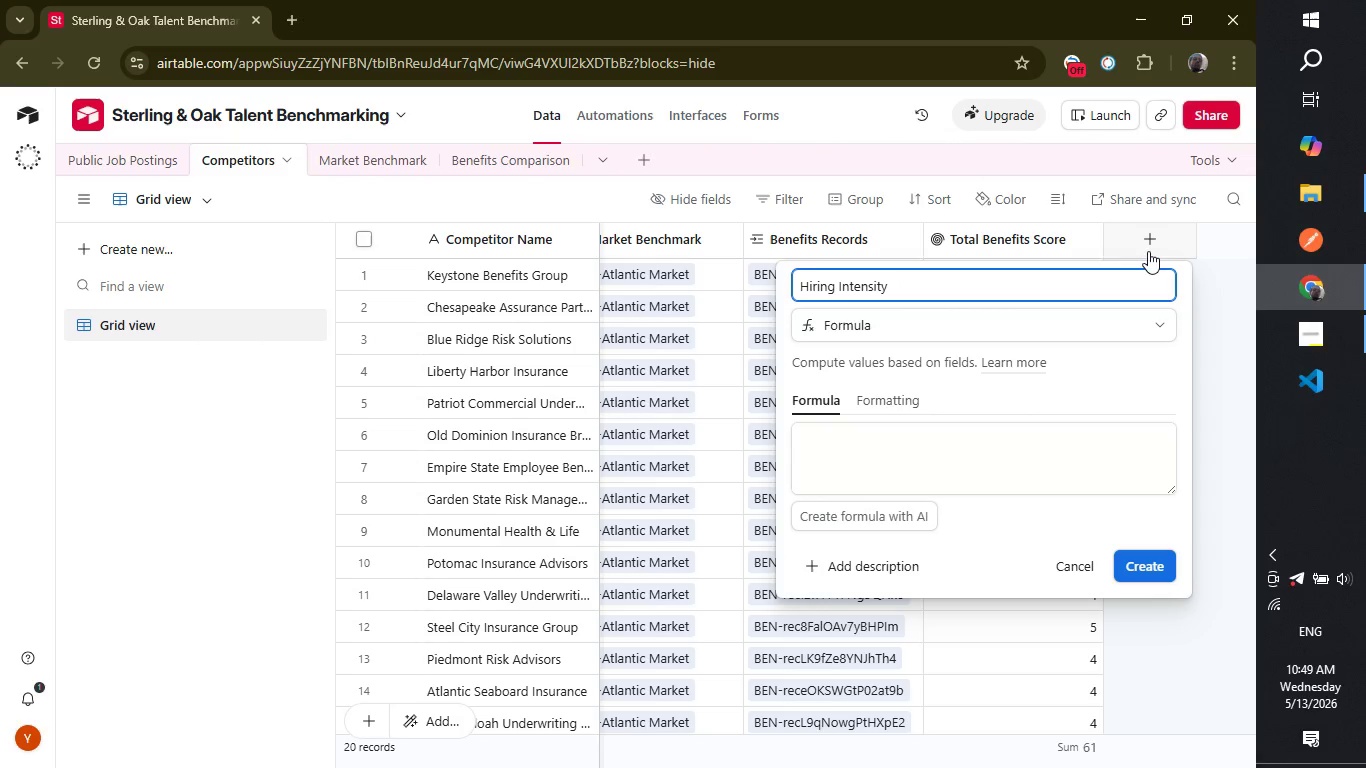 
left_click([995, 439])
 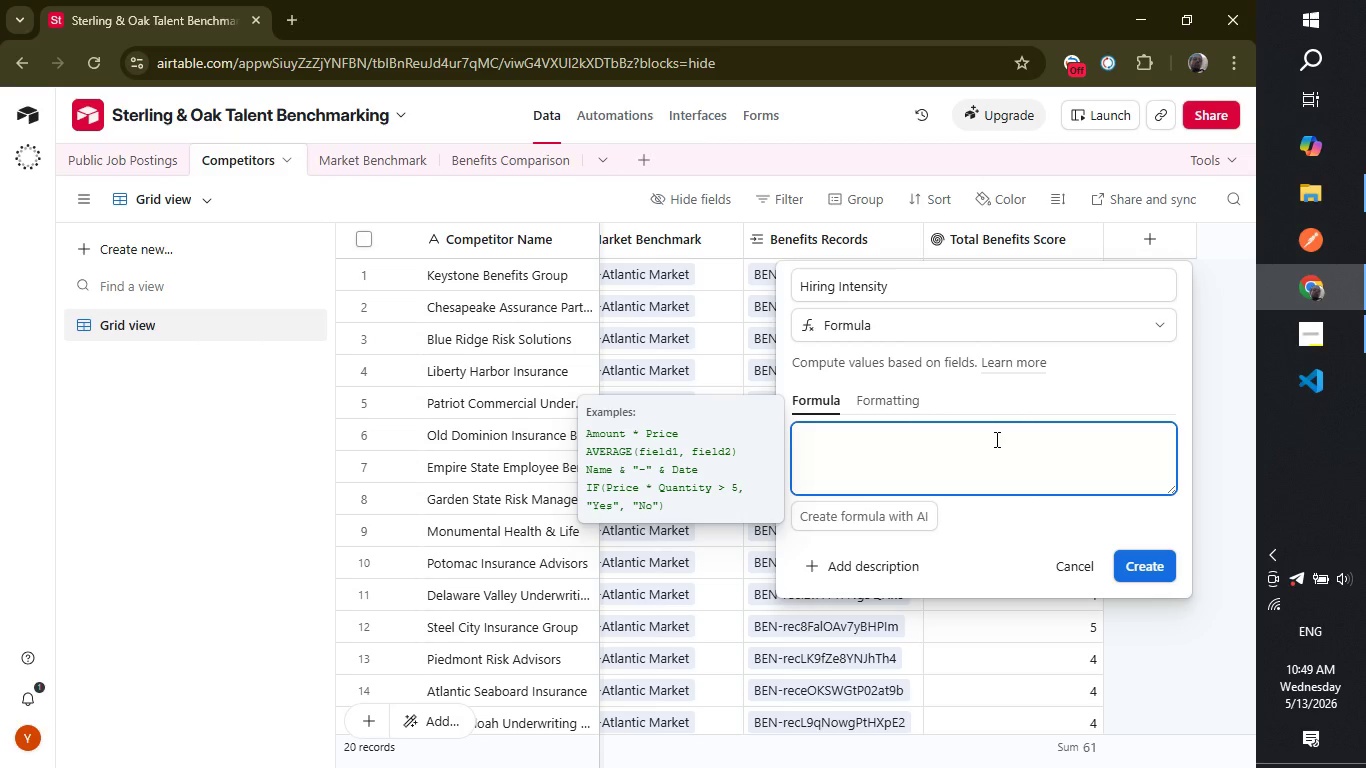 
type(if)
 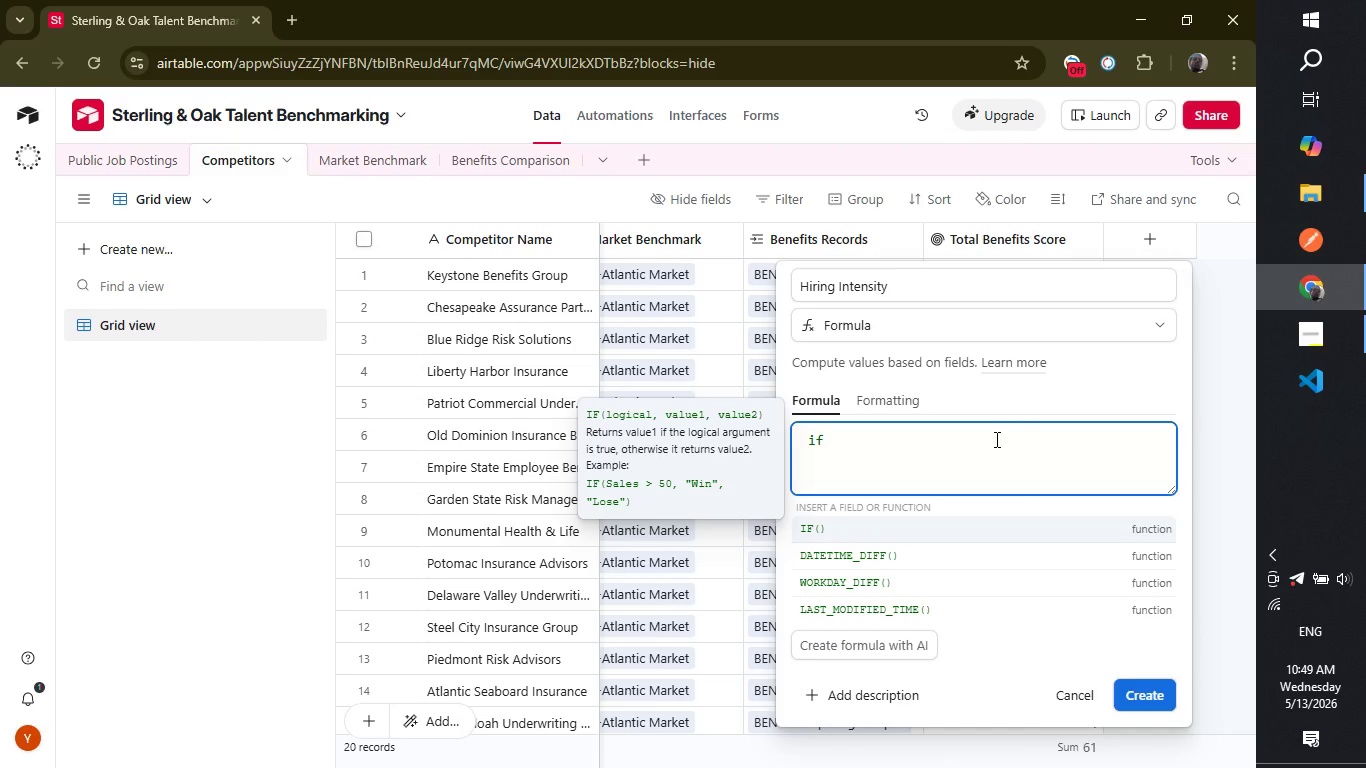 
key(Enter)
 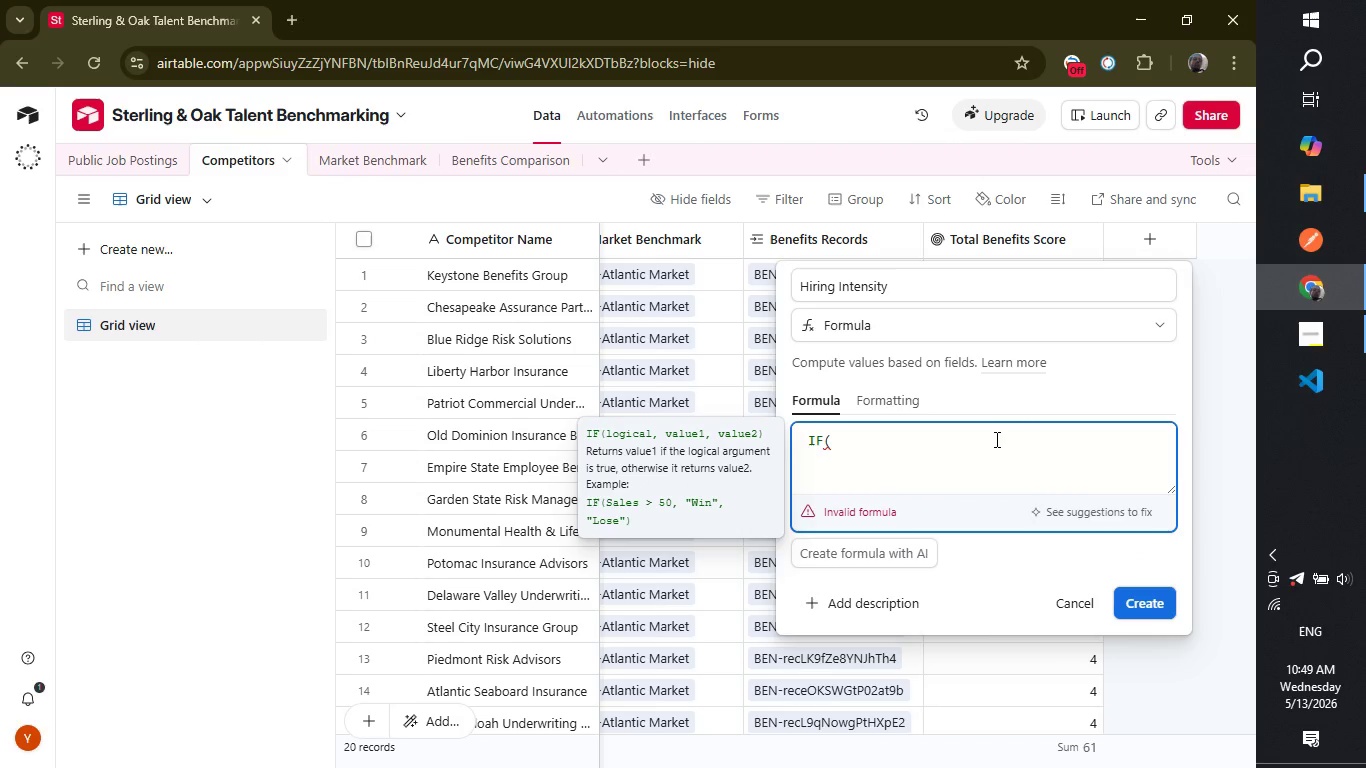 
key(Enter)
 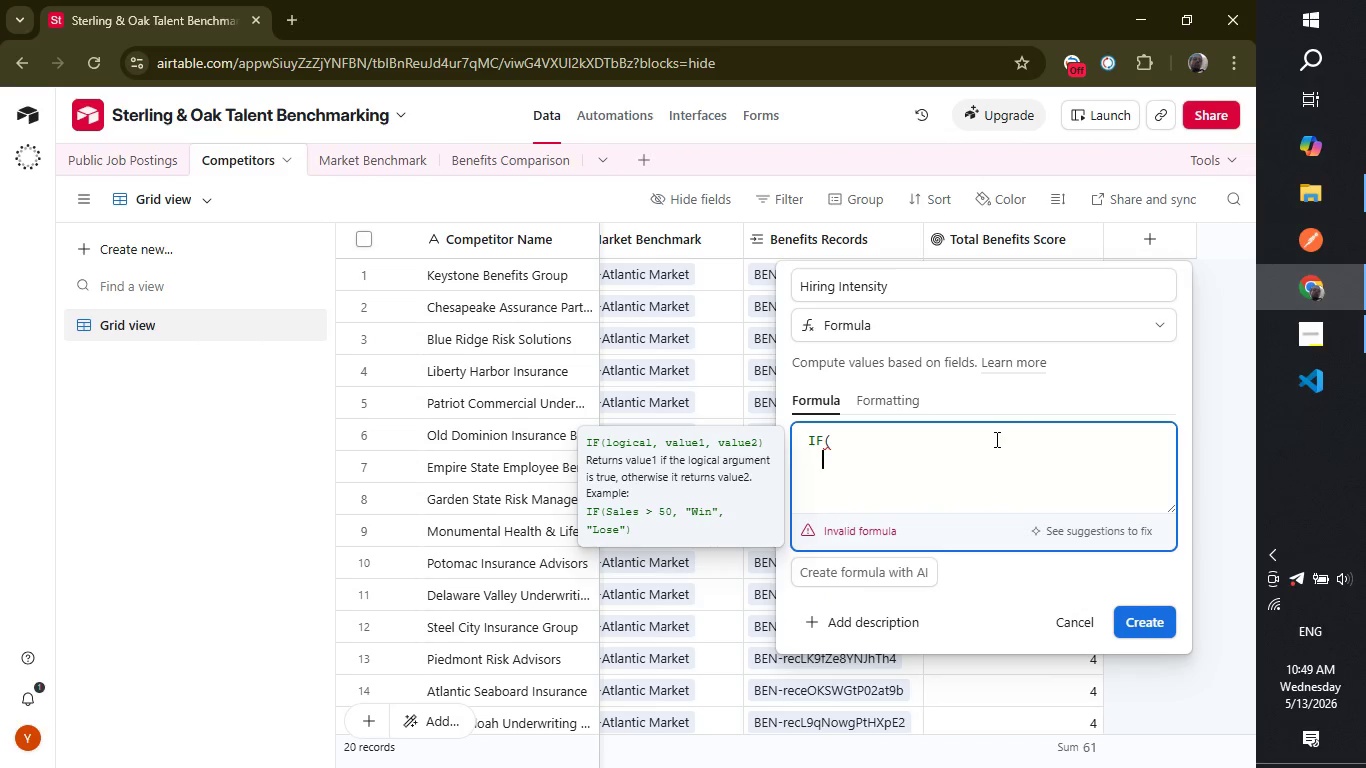 
type({total)
 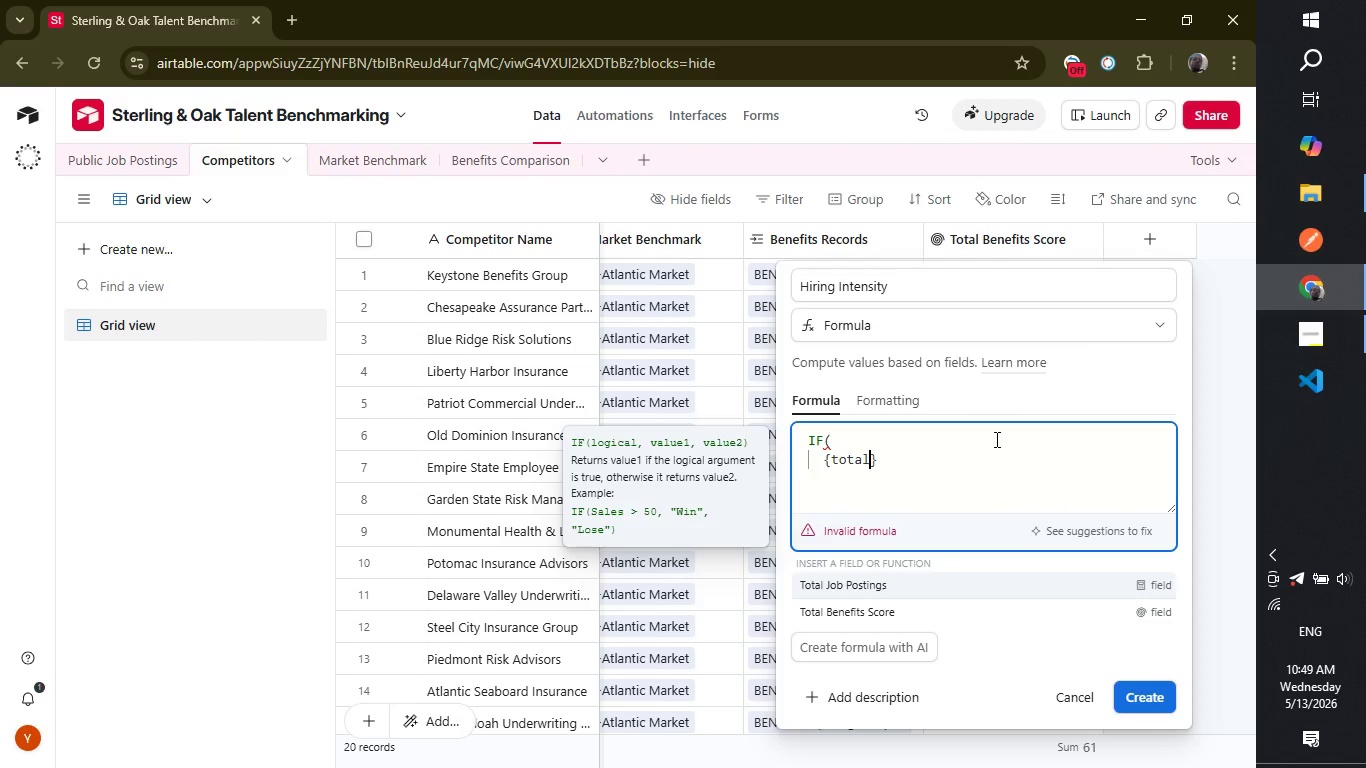 
key(Enter)
 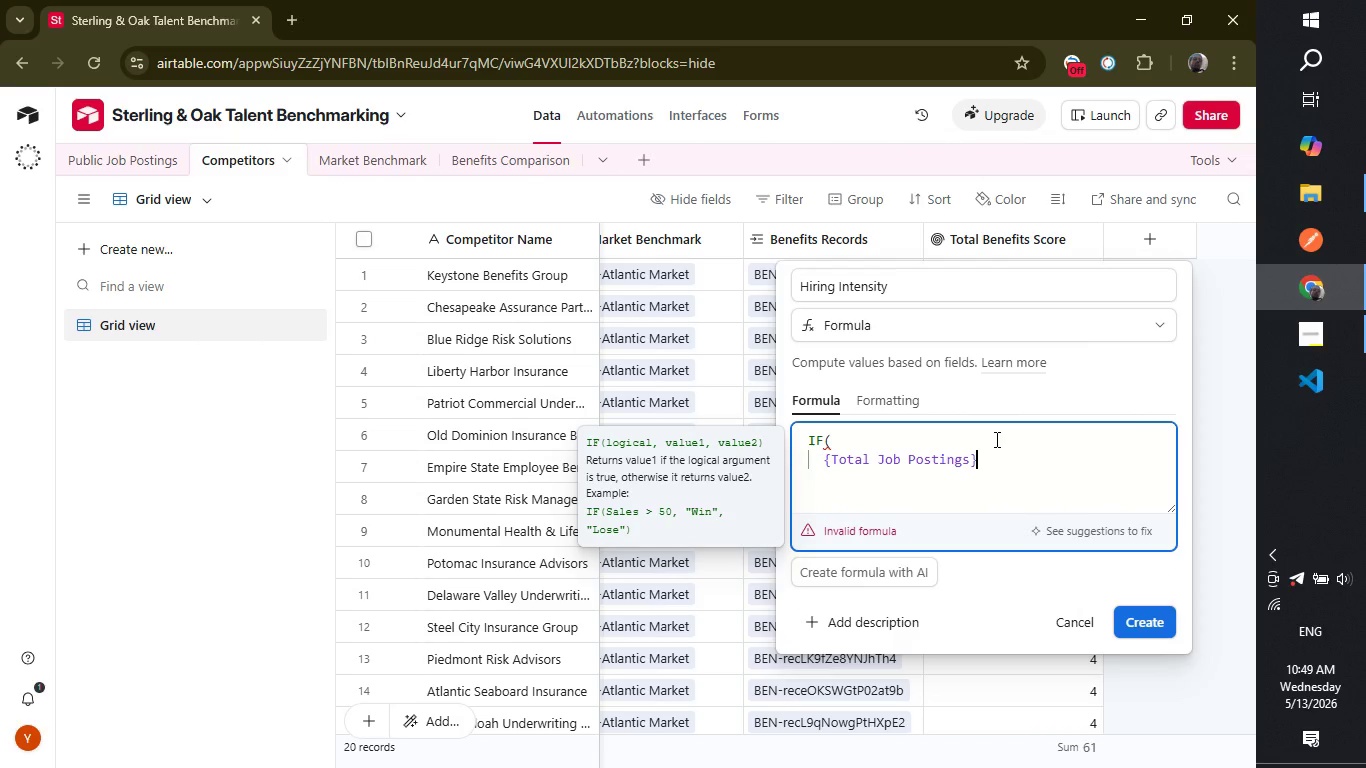 
type(>=10,)
 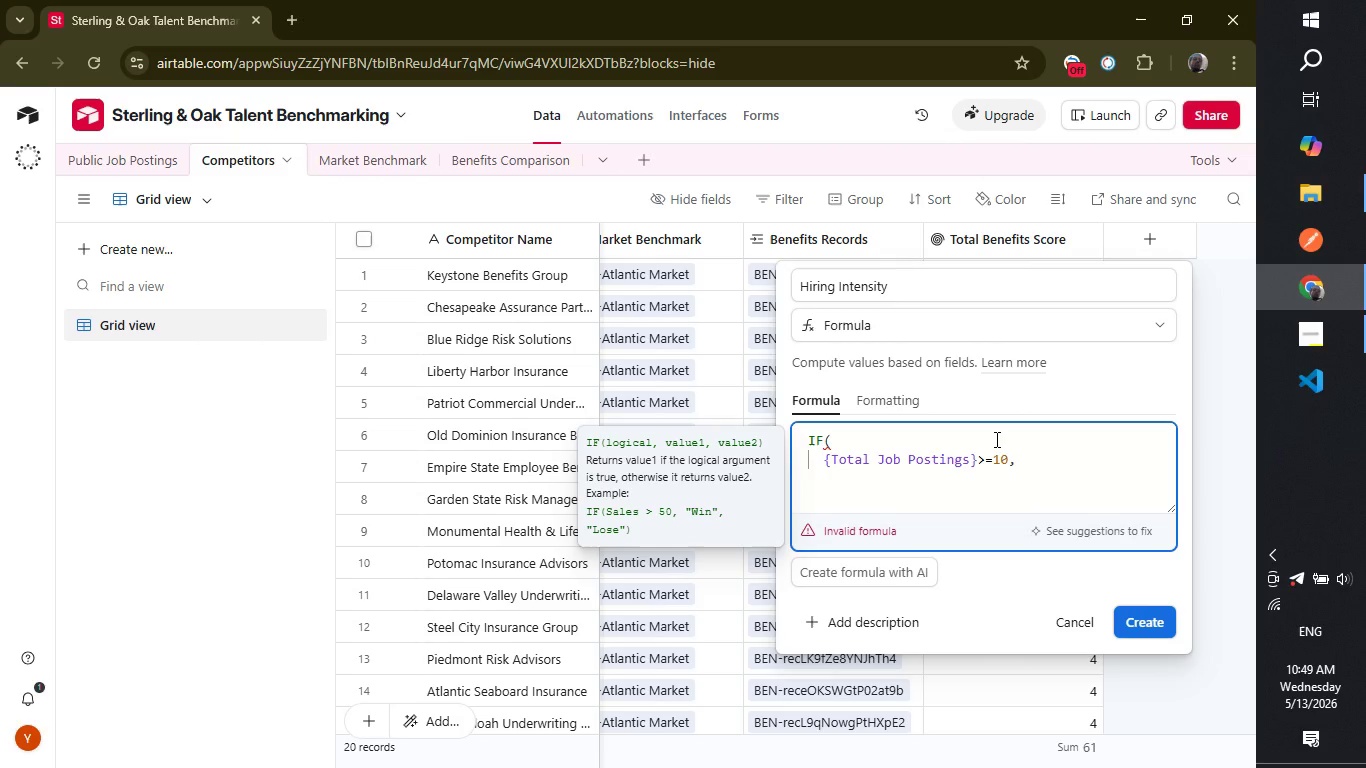 
key(Enter)
 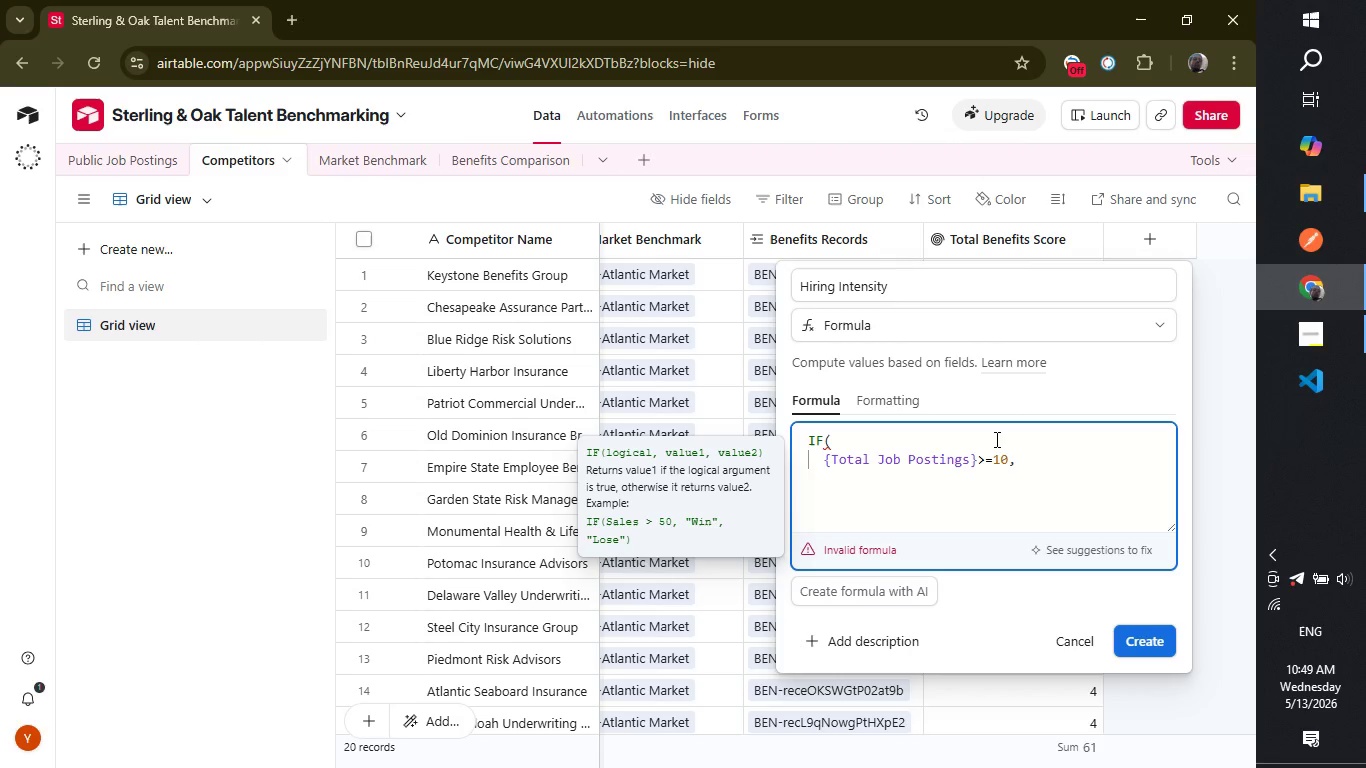 
type("High)
 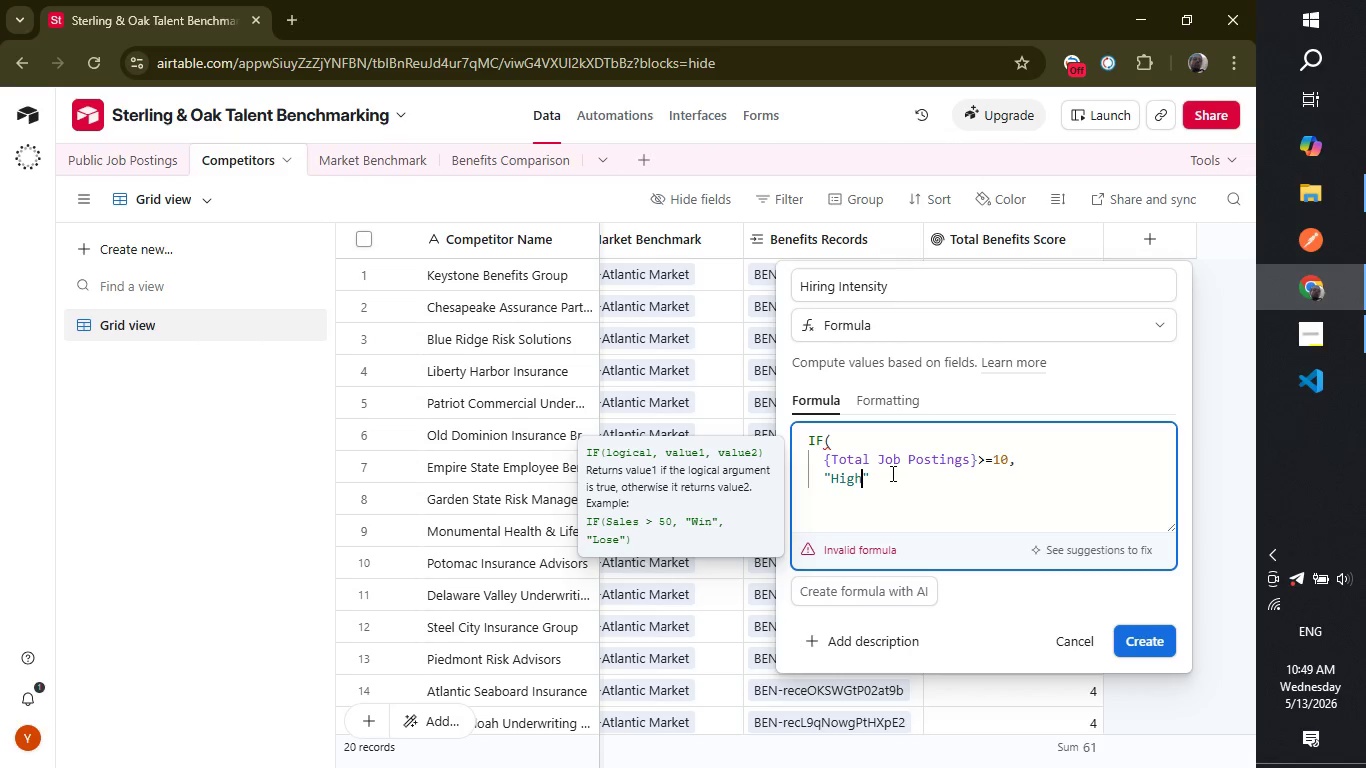 
left_click([891, 473])
 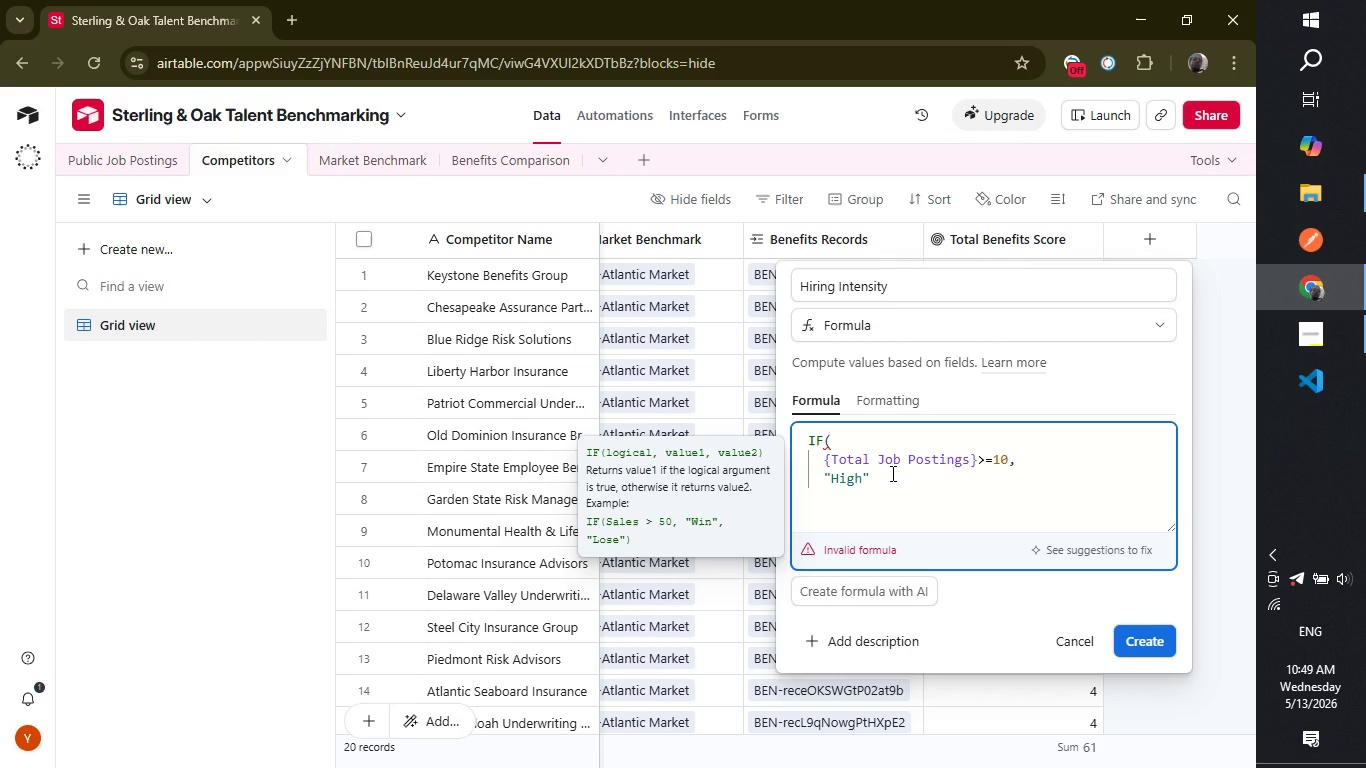 
key(Comma)
 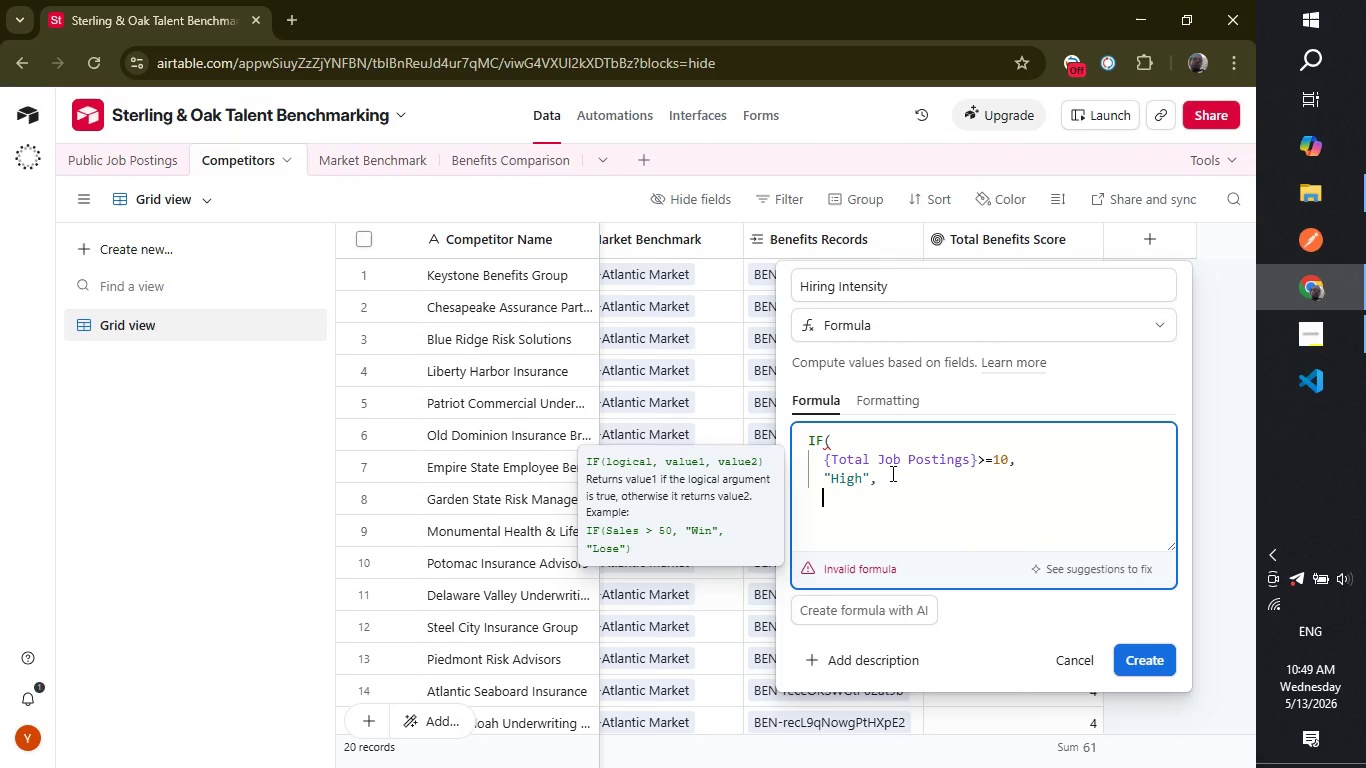 
key(Enter)
 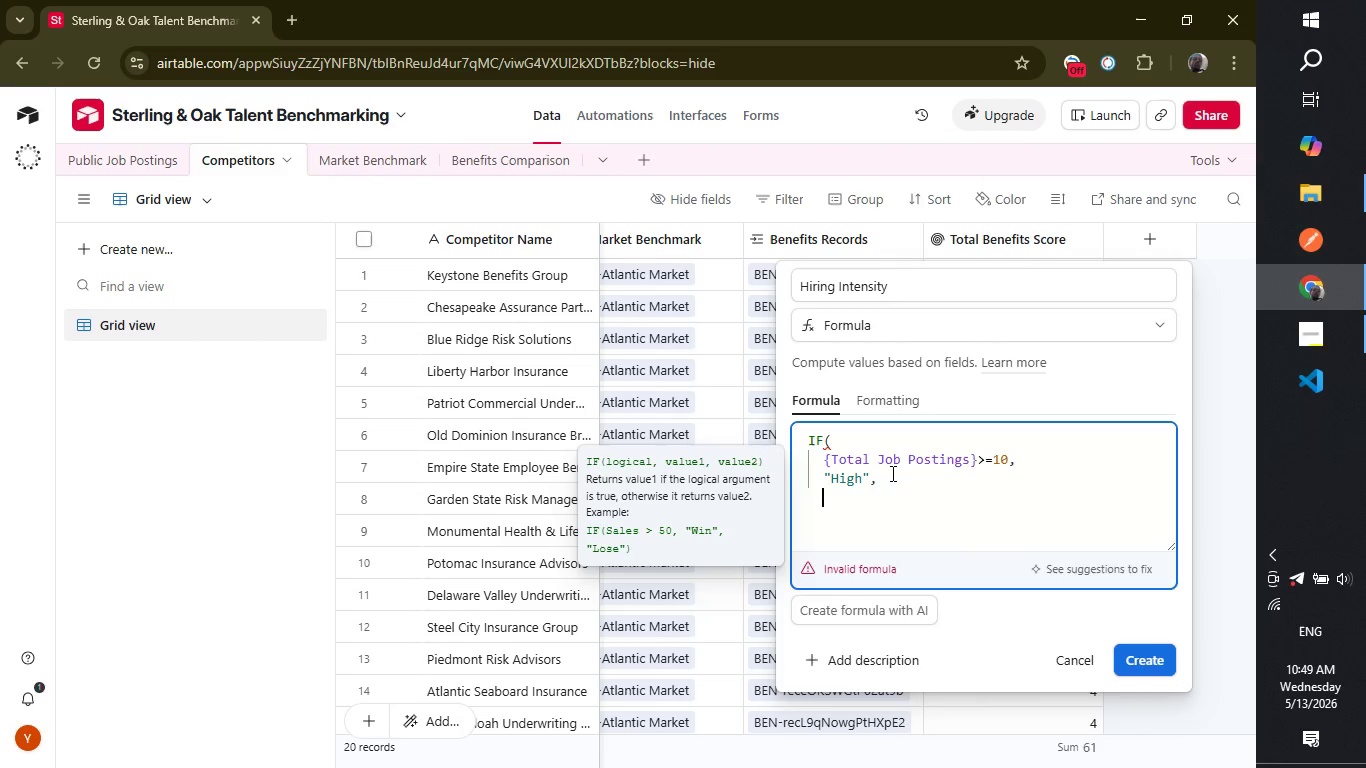 
type(if)
 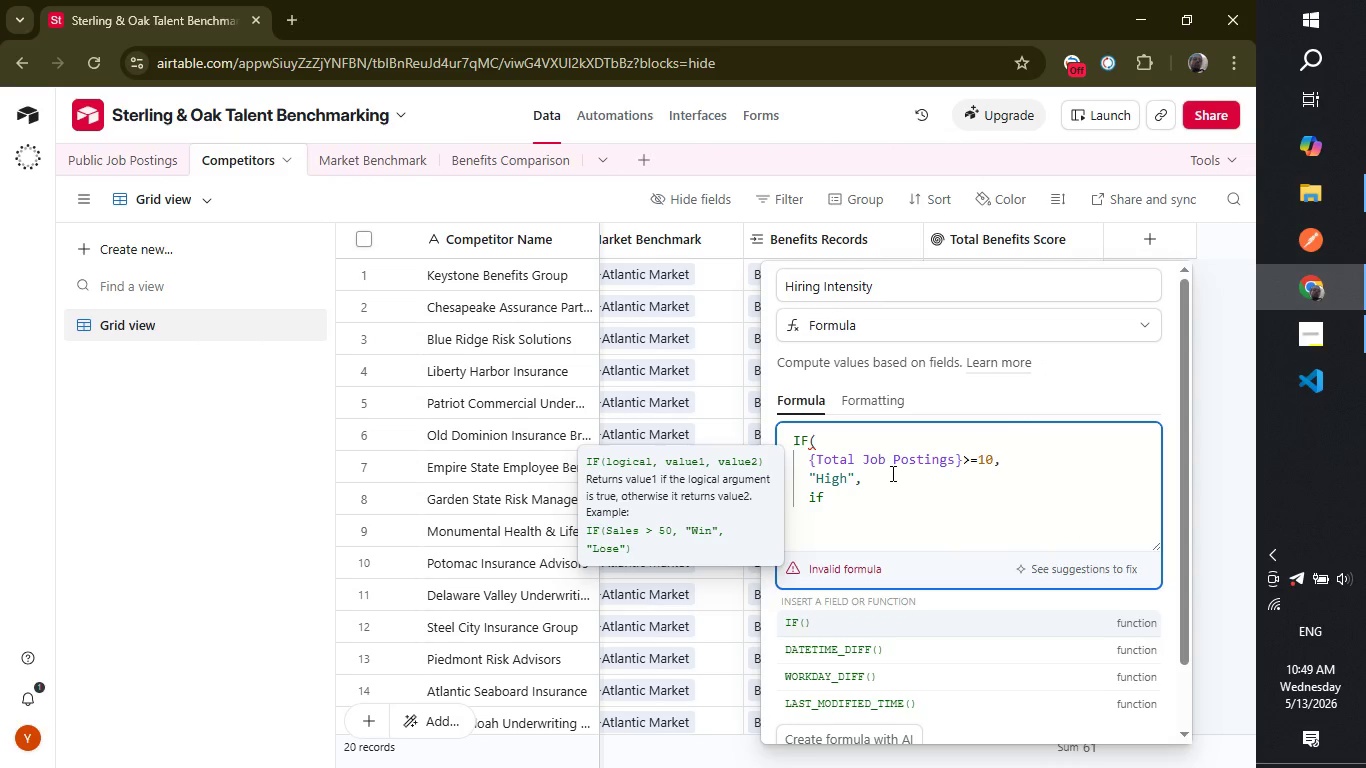 
key(Enter)
 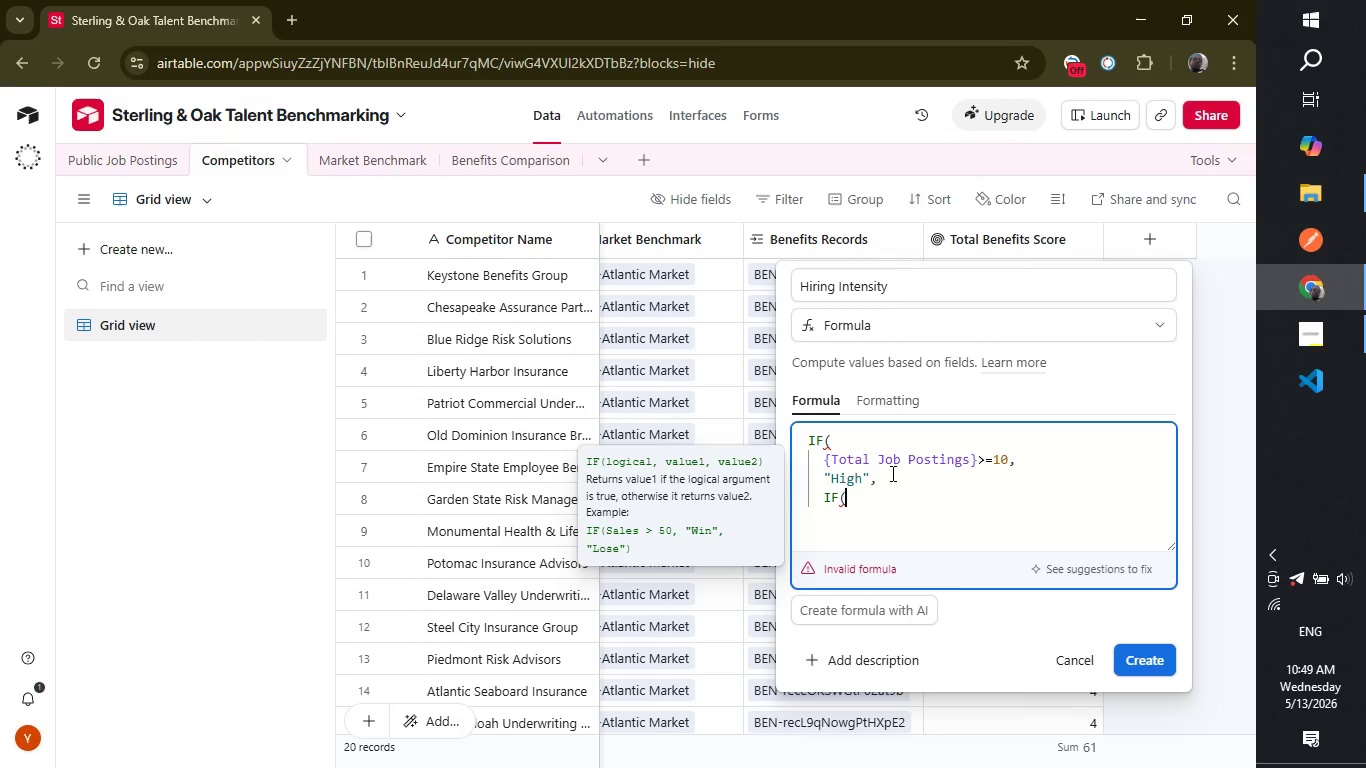 
key(Enter)
 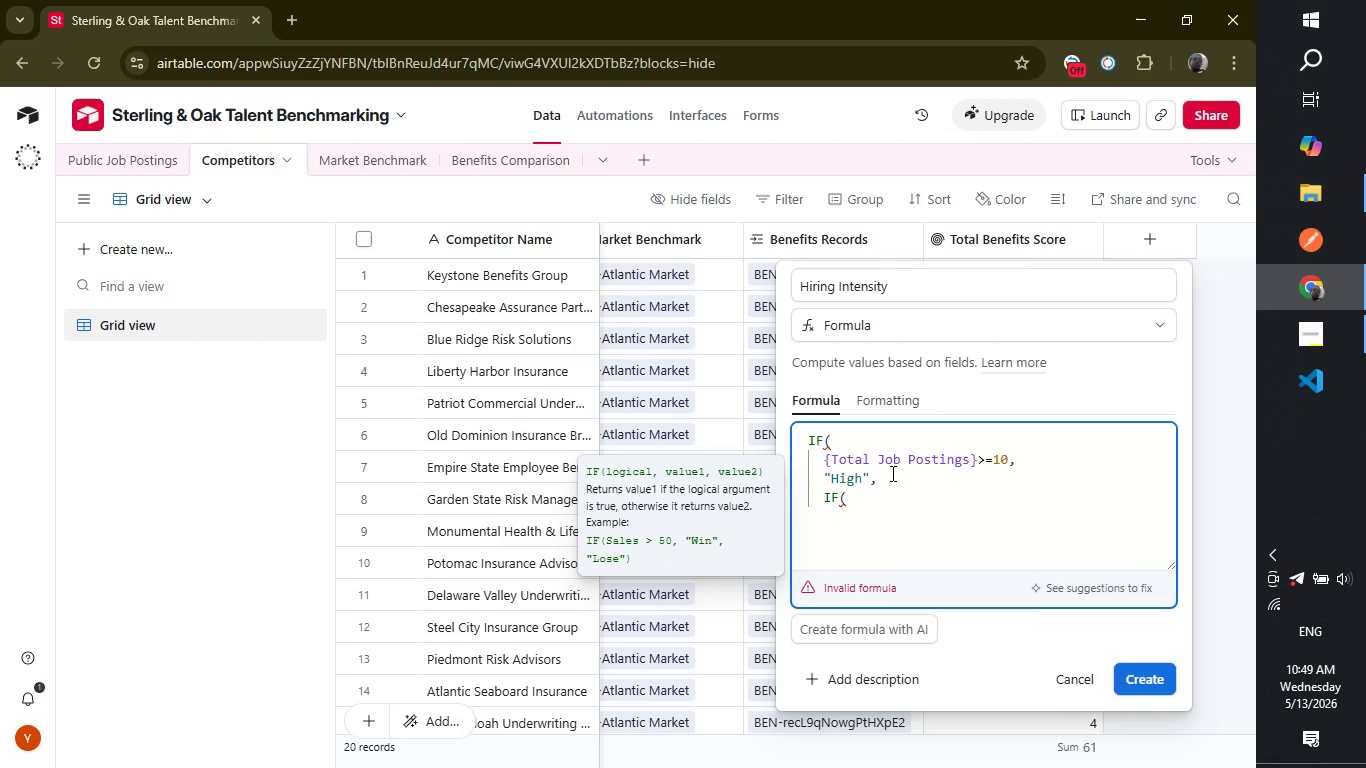 
type({total job)
 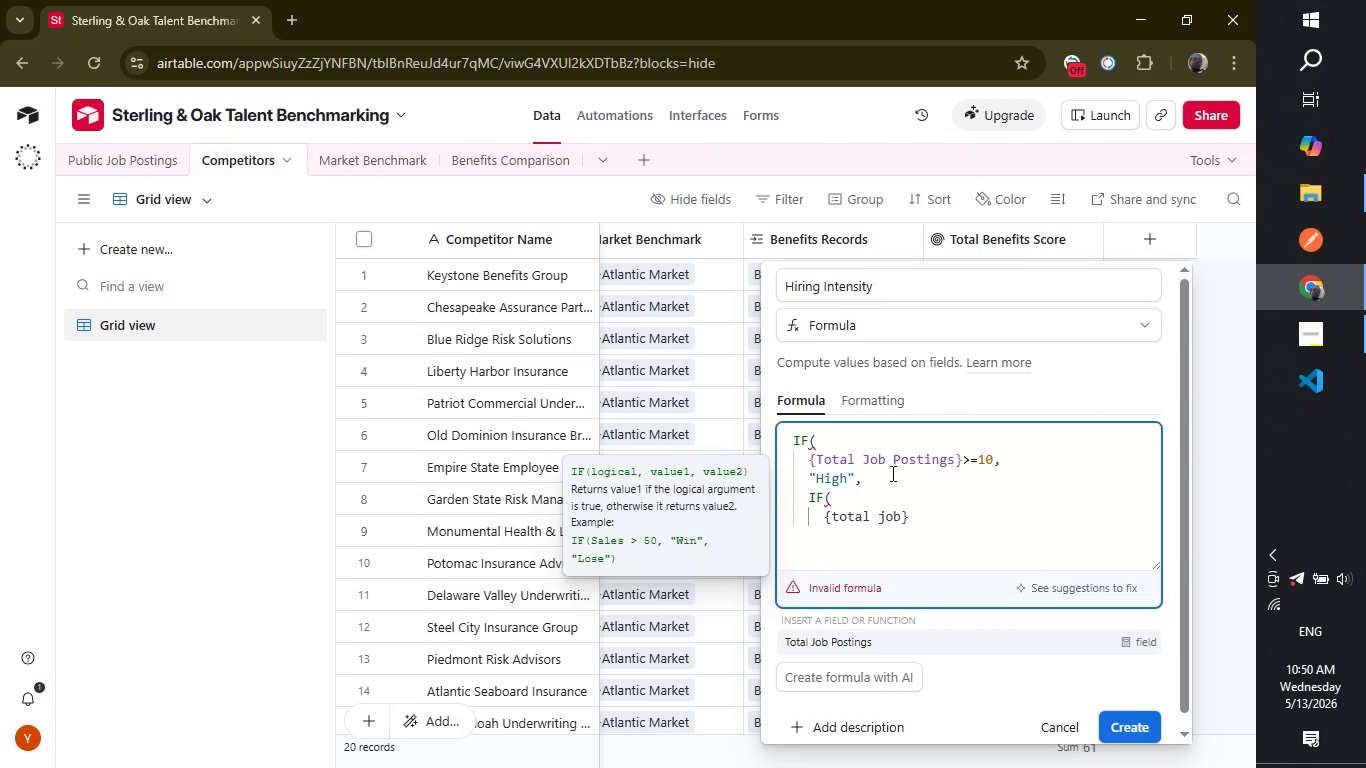 
key(Enter)
 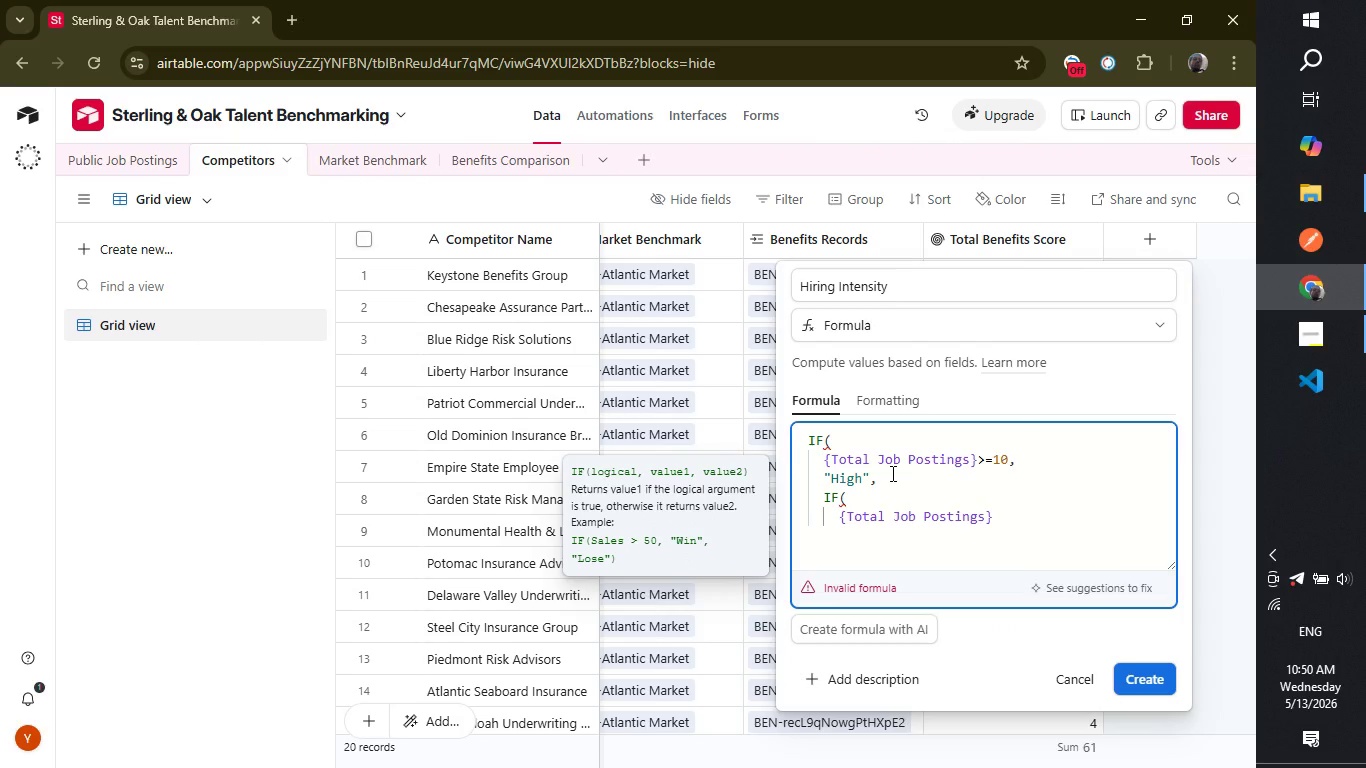 
key(Shift+ShiftLeft)
 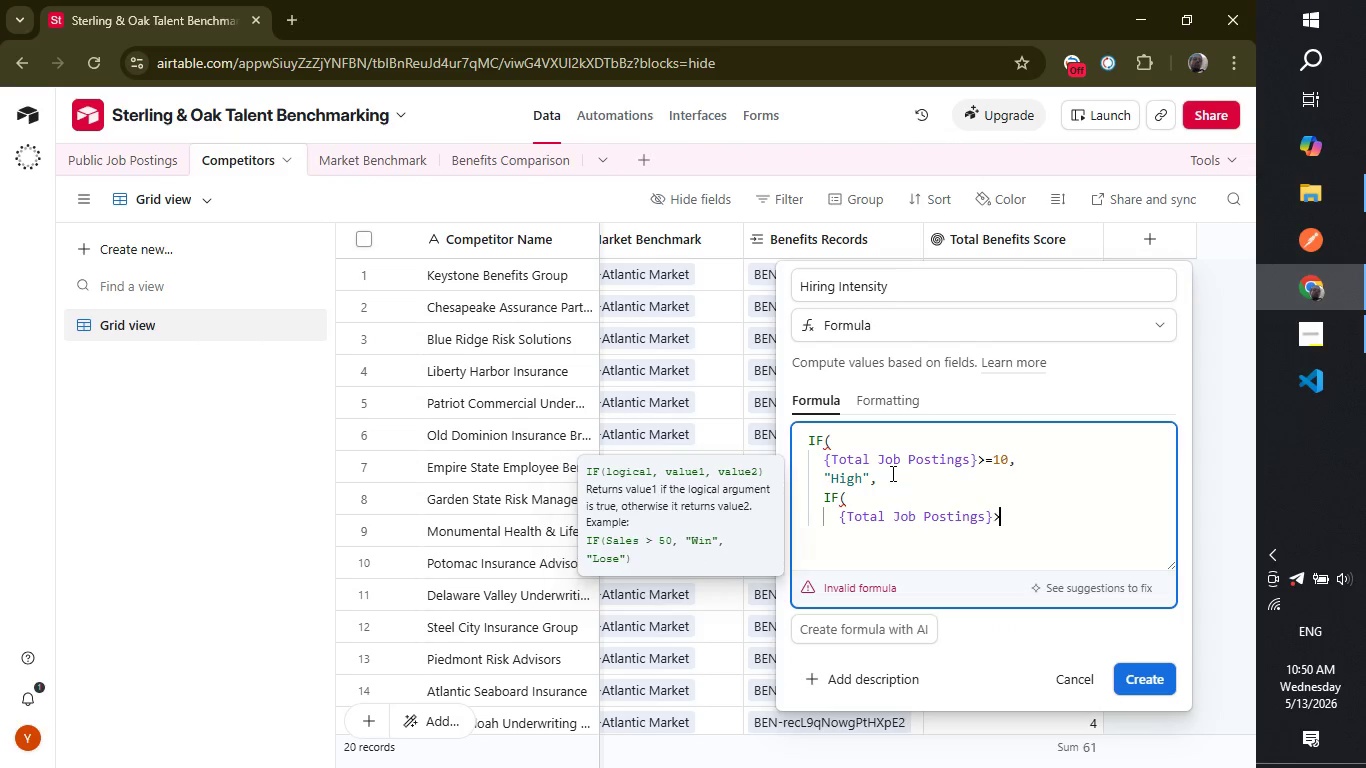 
key(Shift+Period)
 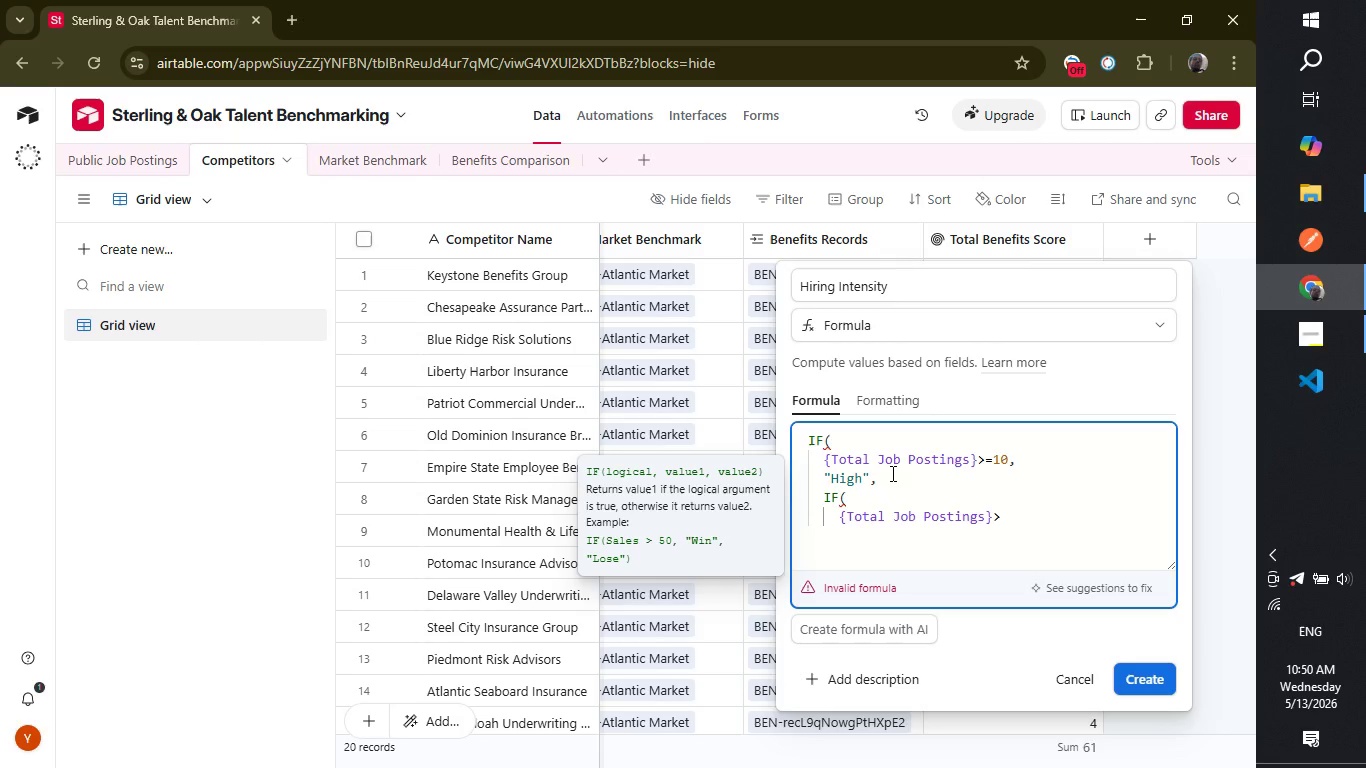 
key(Equal)
 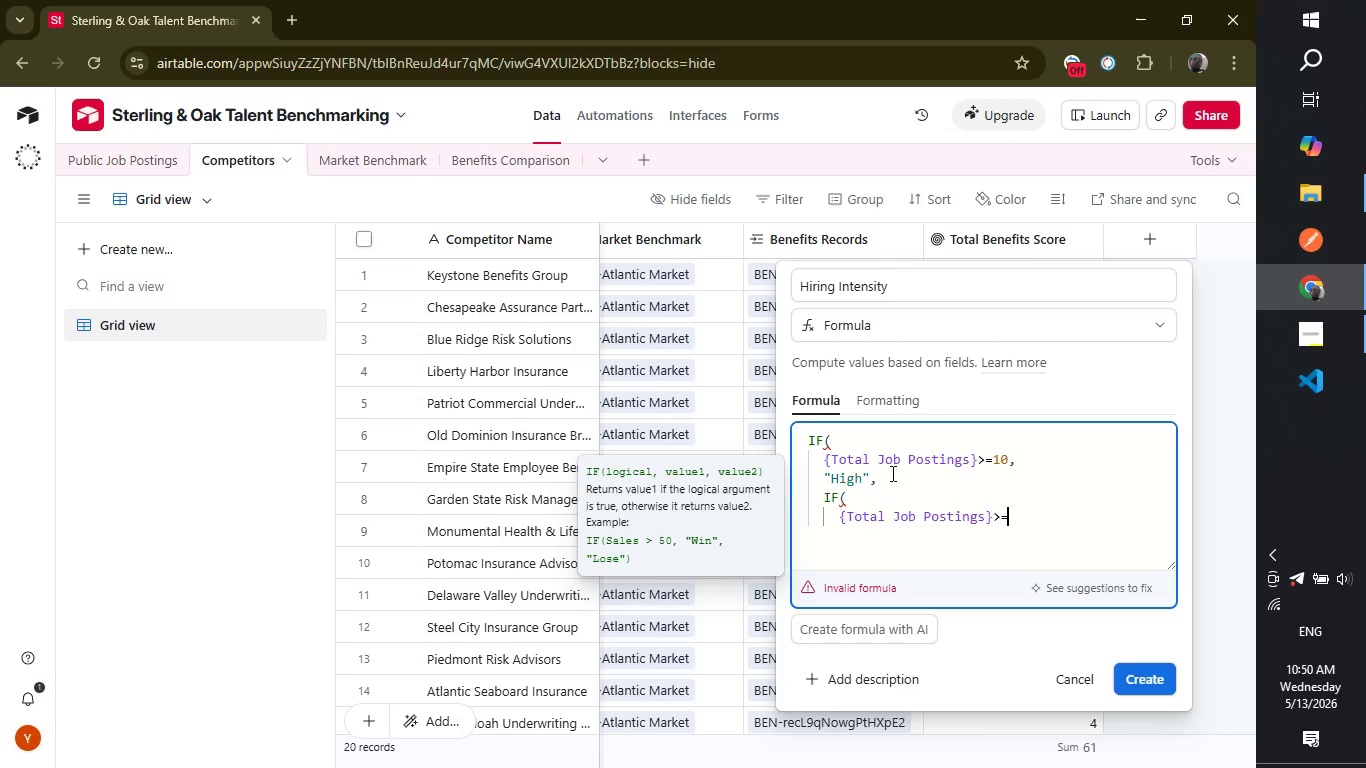 
key(5)
 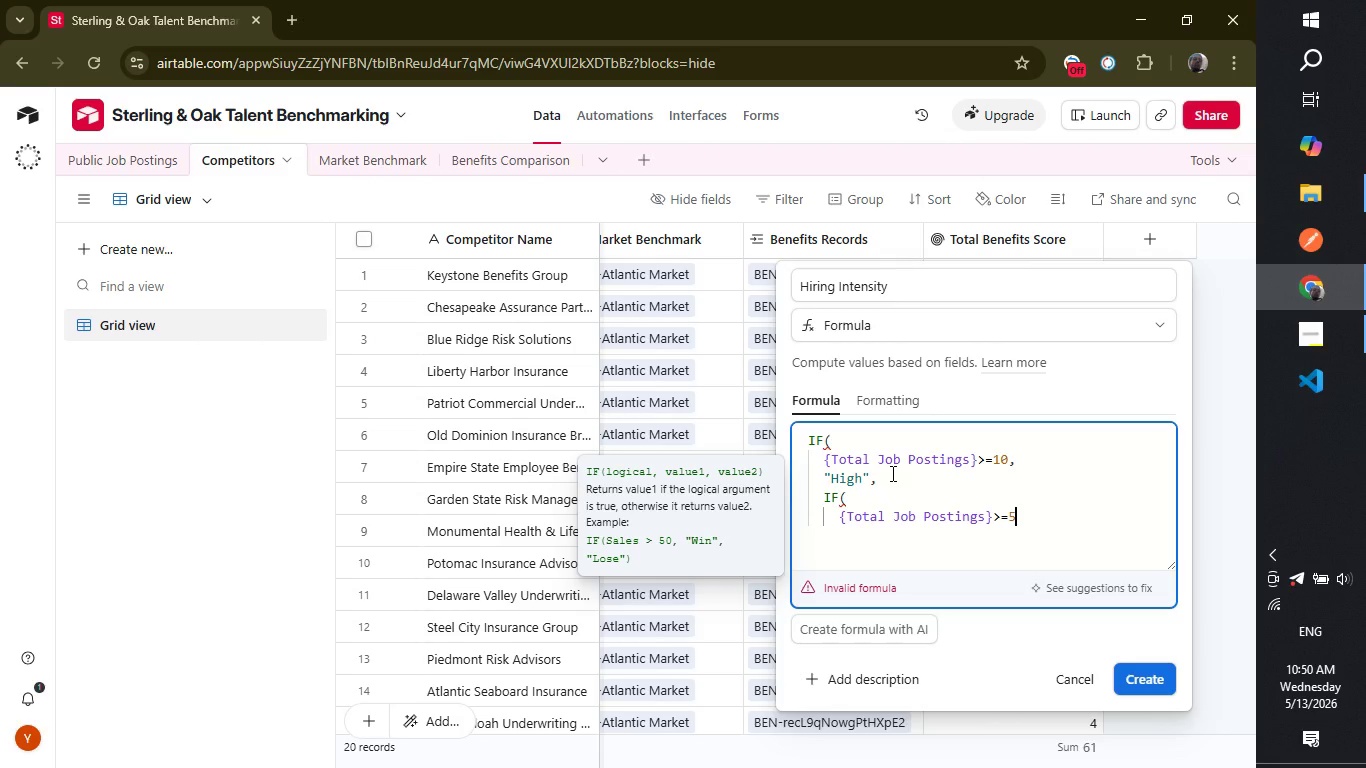 
key(Comma)
 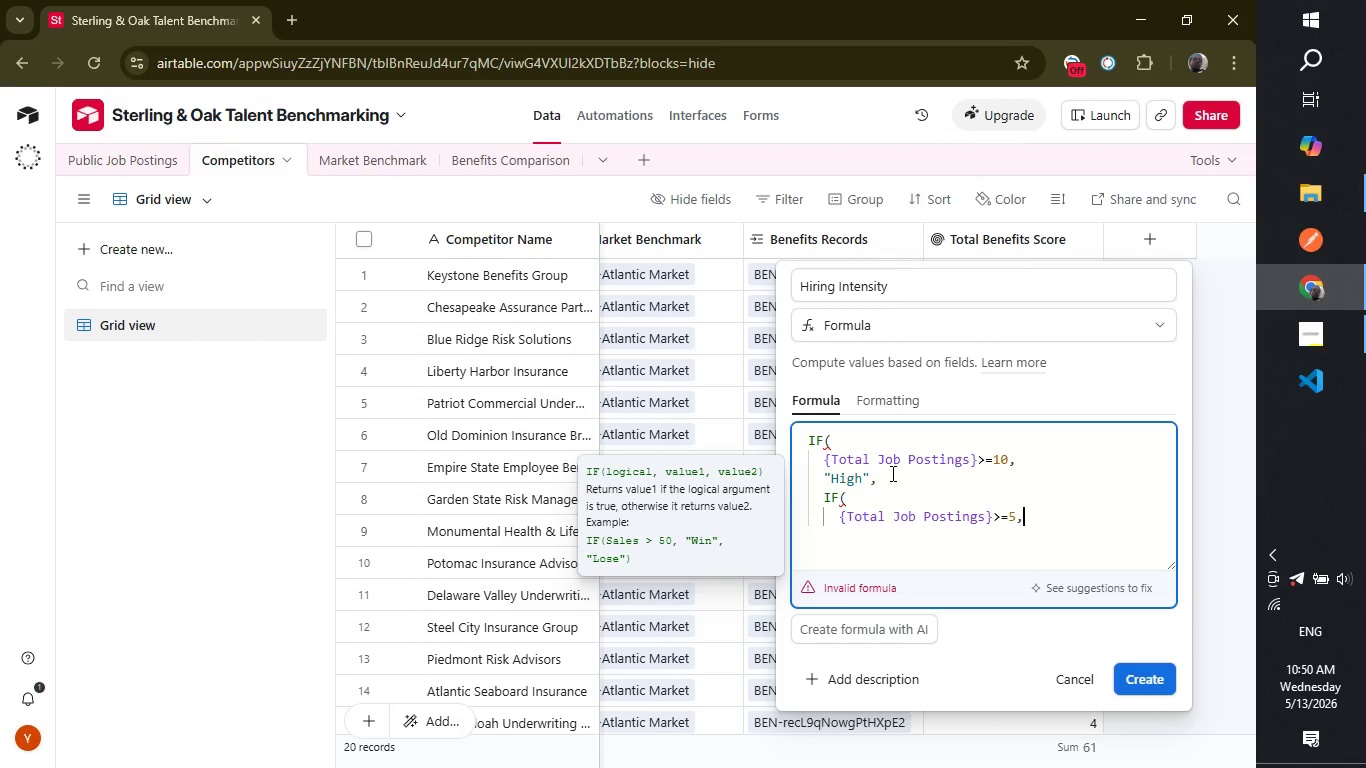 
key(Enter)
 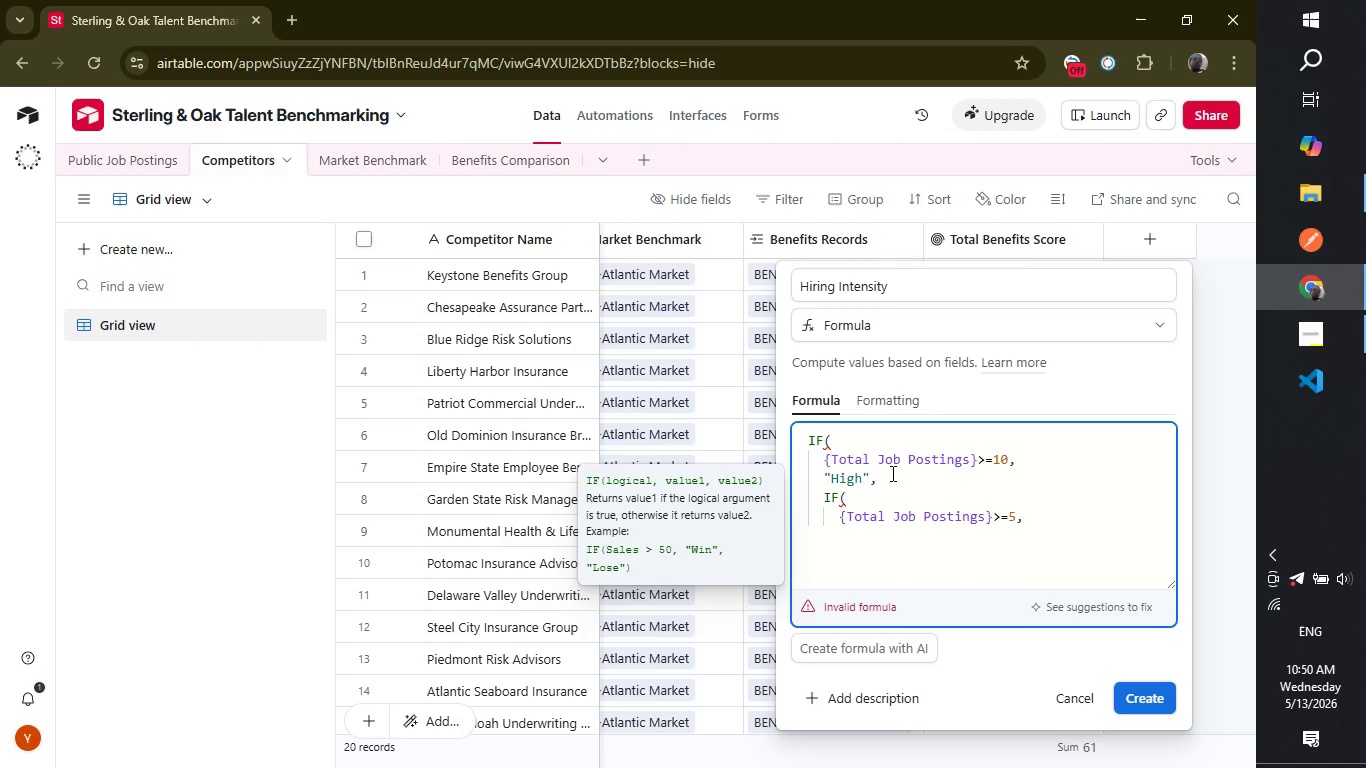 
type(|)
key(Backspace)
type("Moderate)
 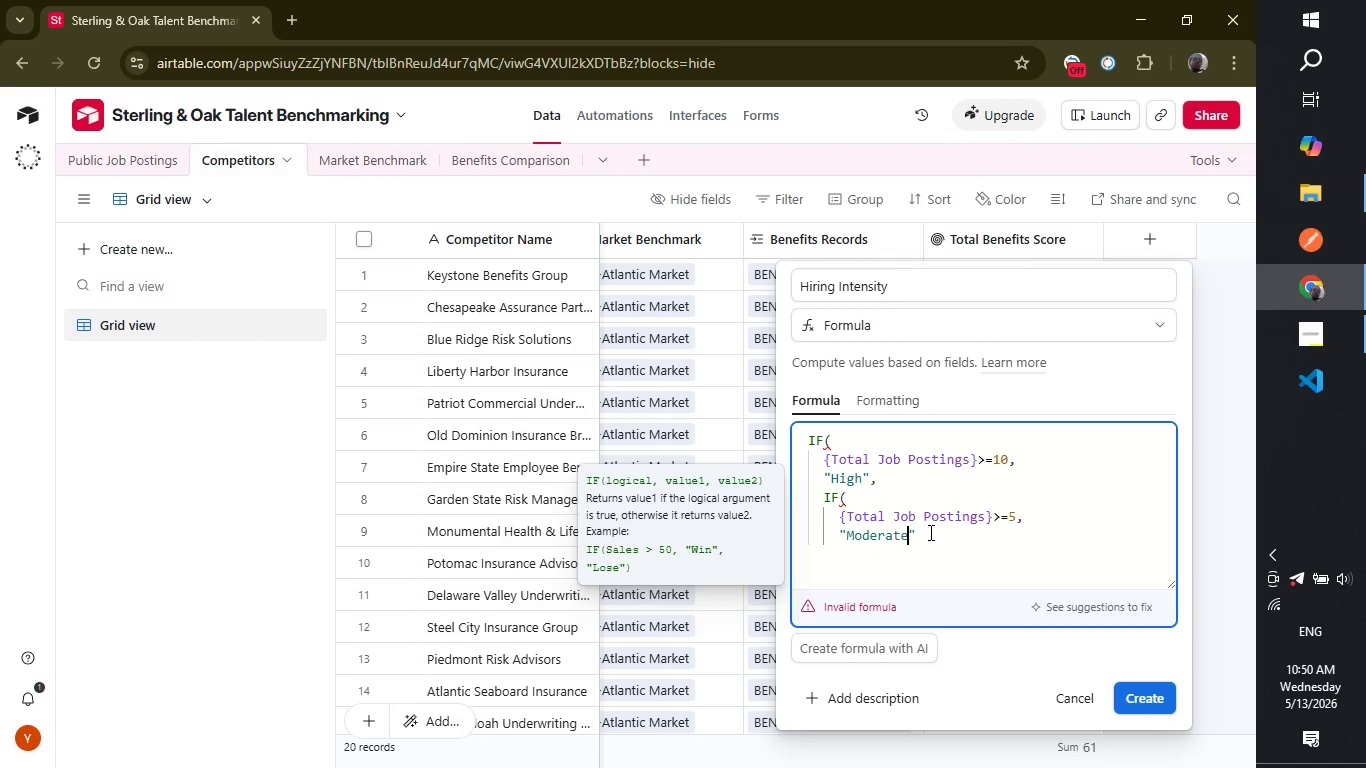 
left_click([929, 533])
 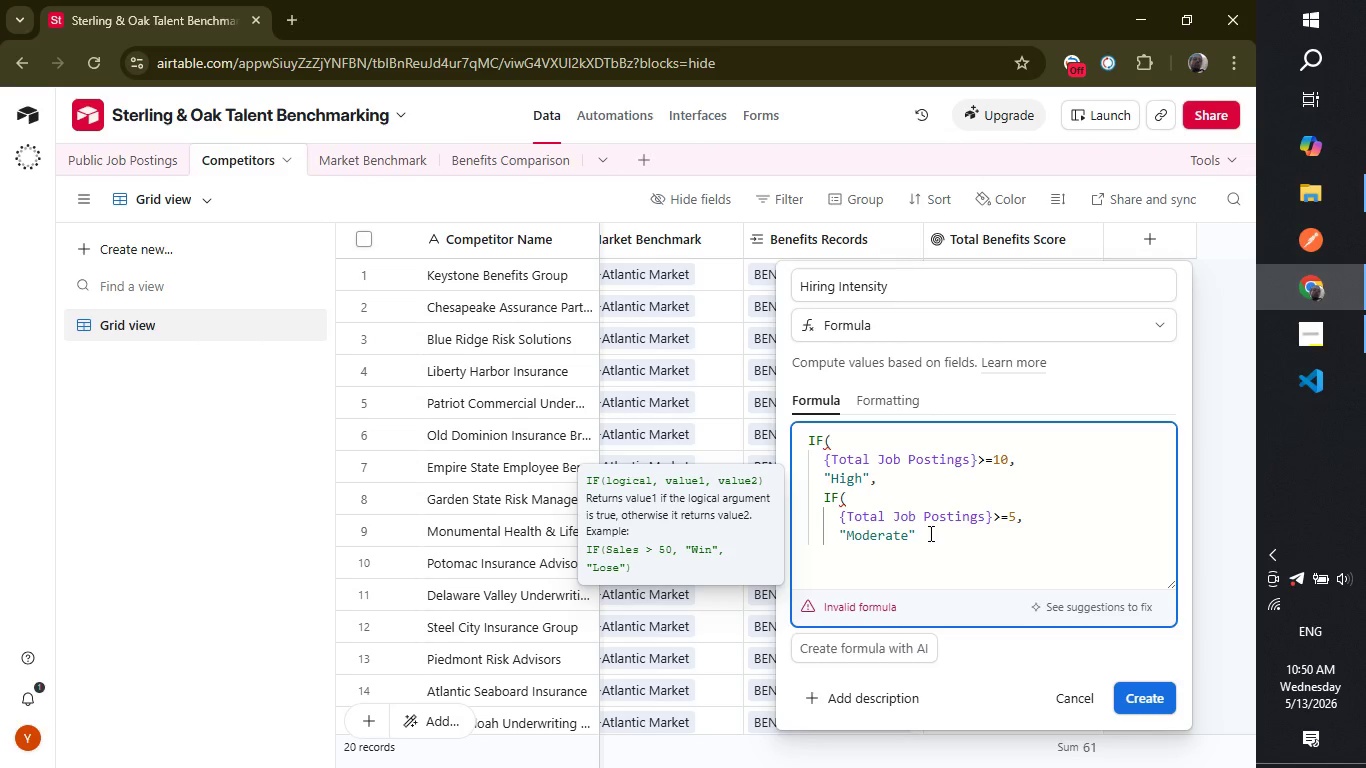 
type(,"Low)
 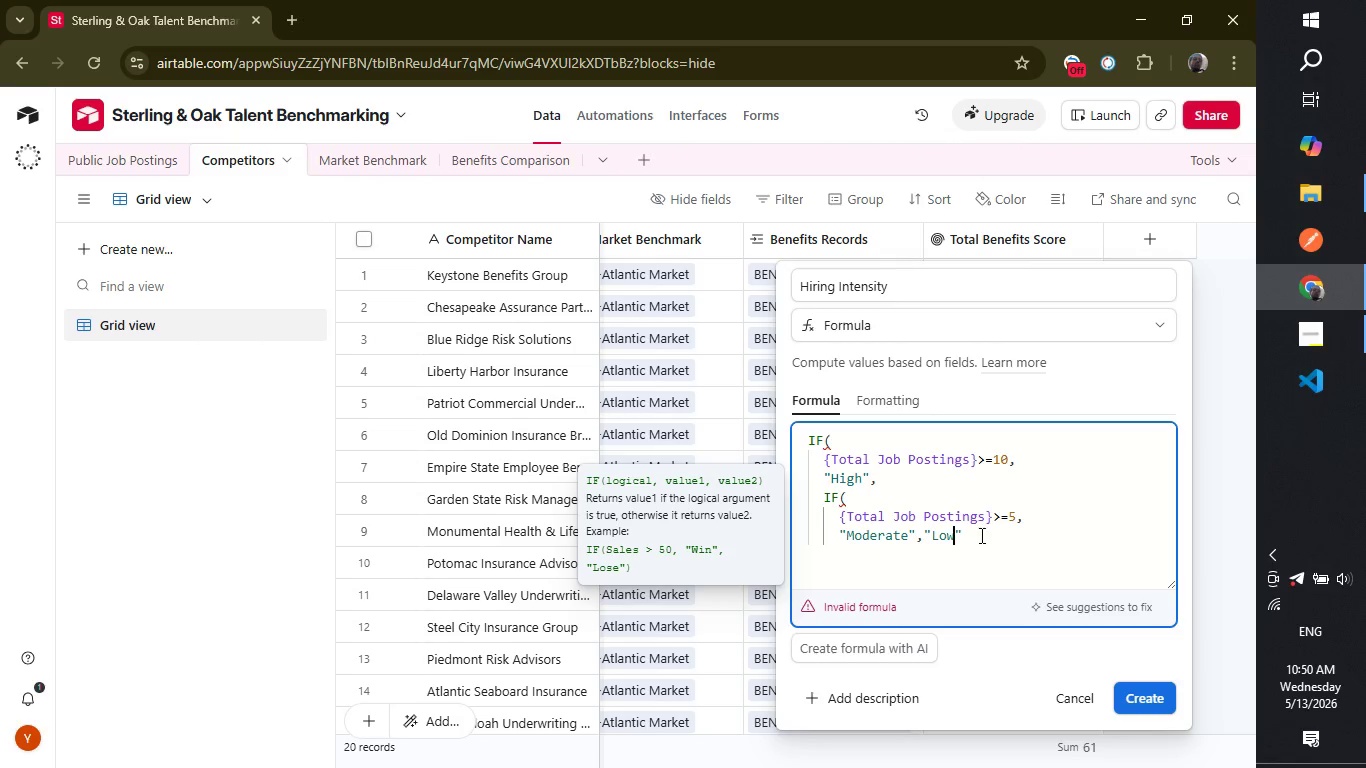 
left_click([980, 535])
 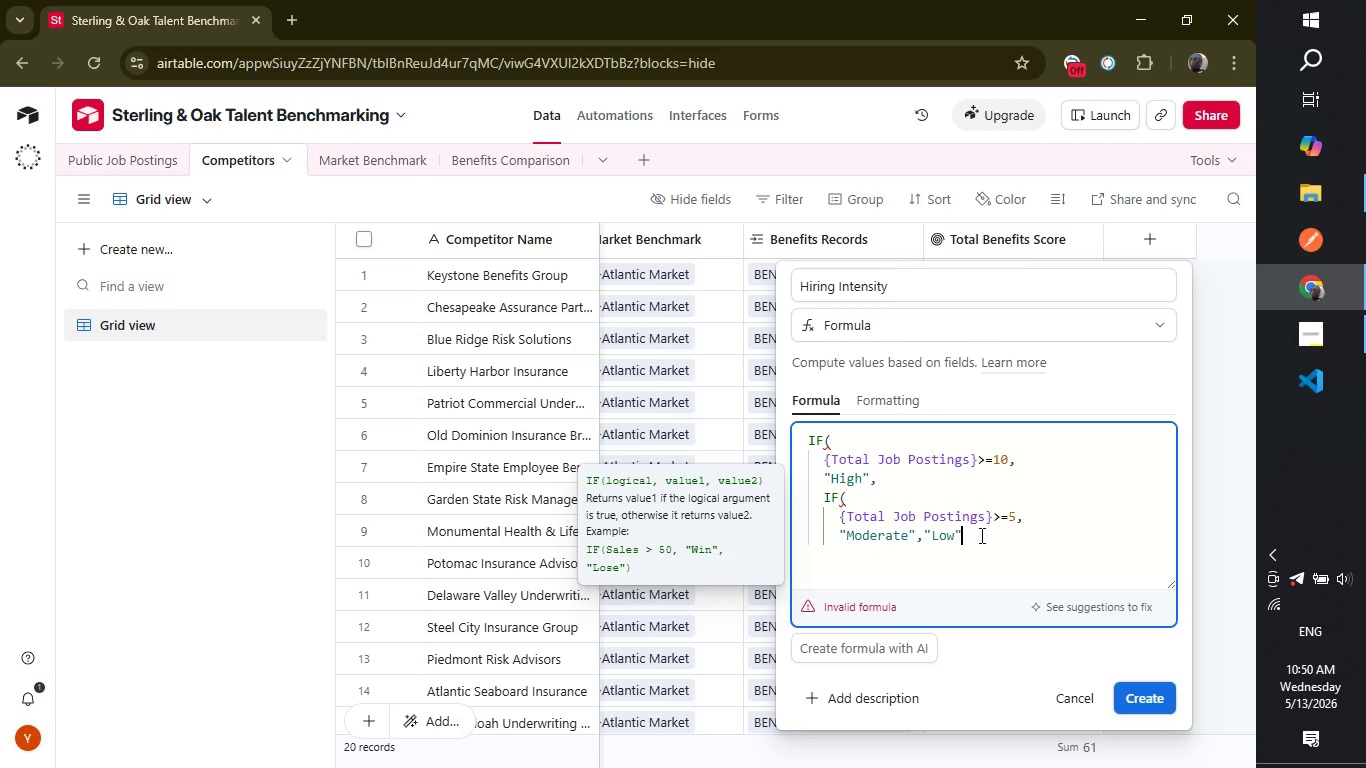 
type()))
 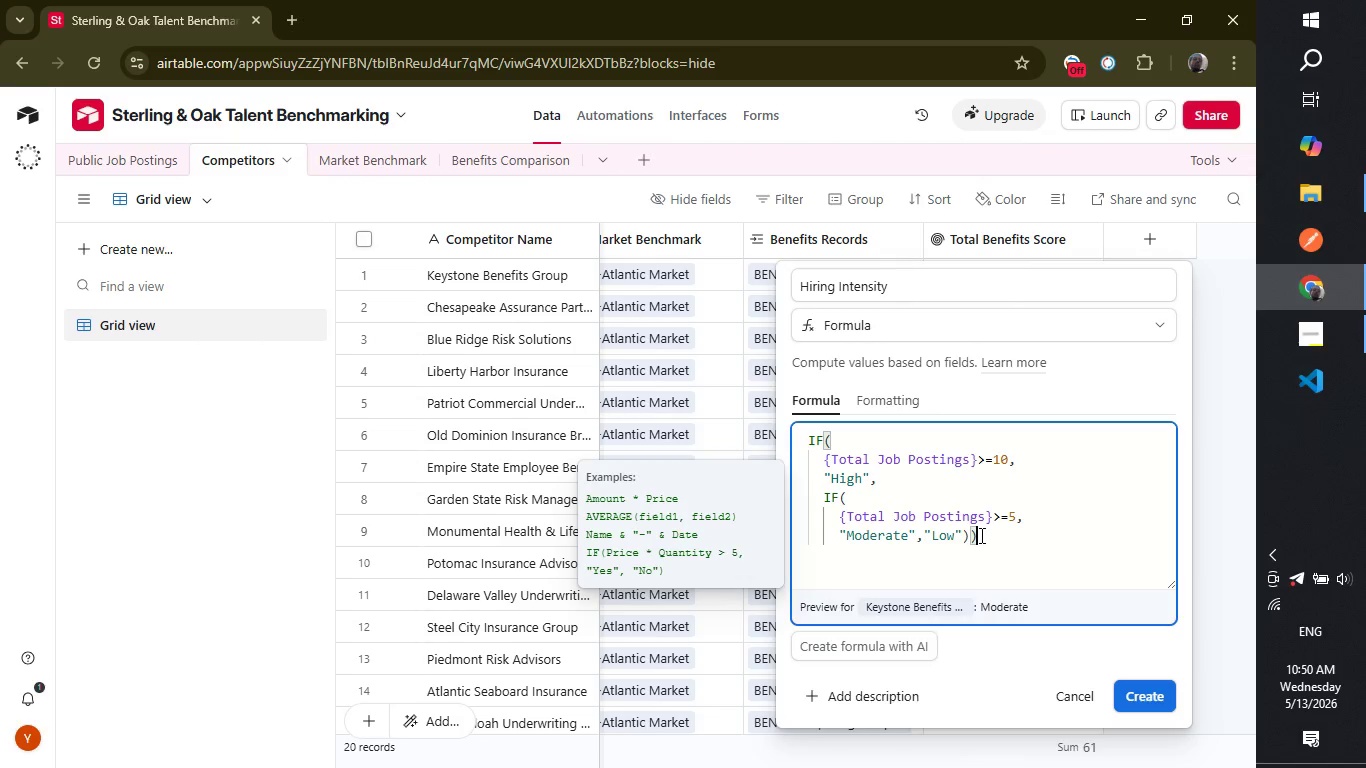 
wait(12.33)
 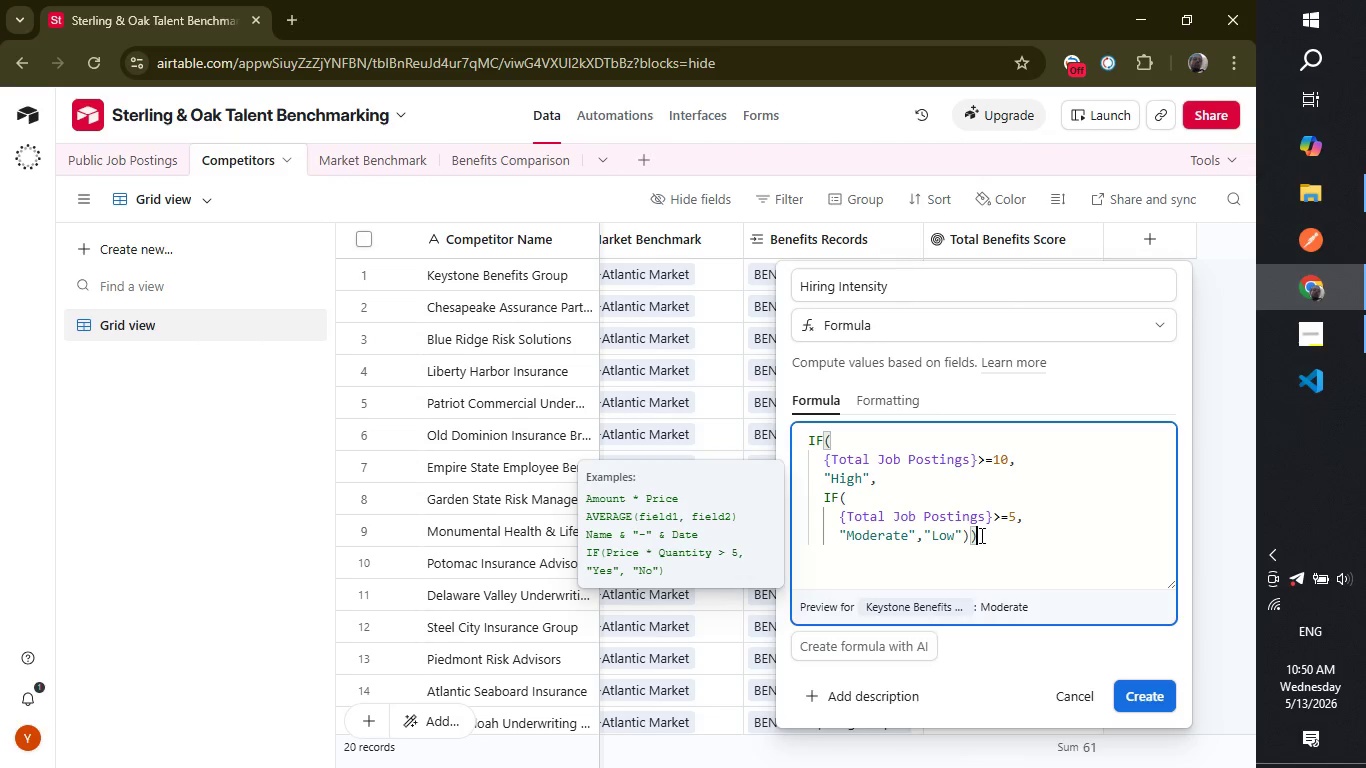 
left_click([1164, 688])
 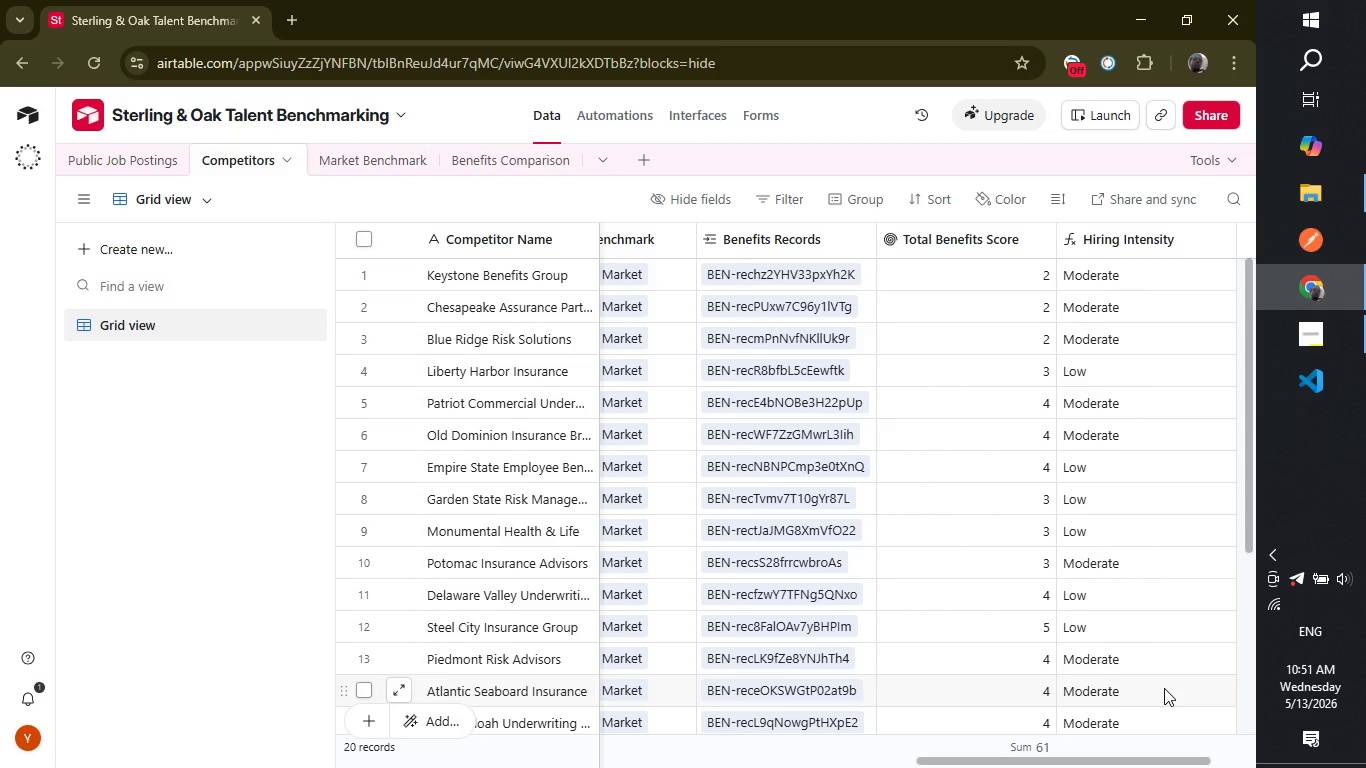 
wait(44.34)
 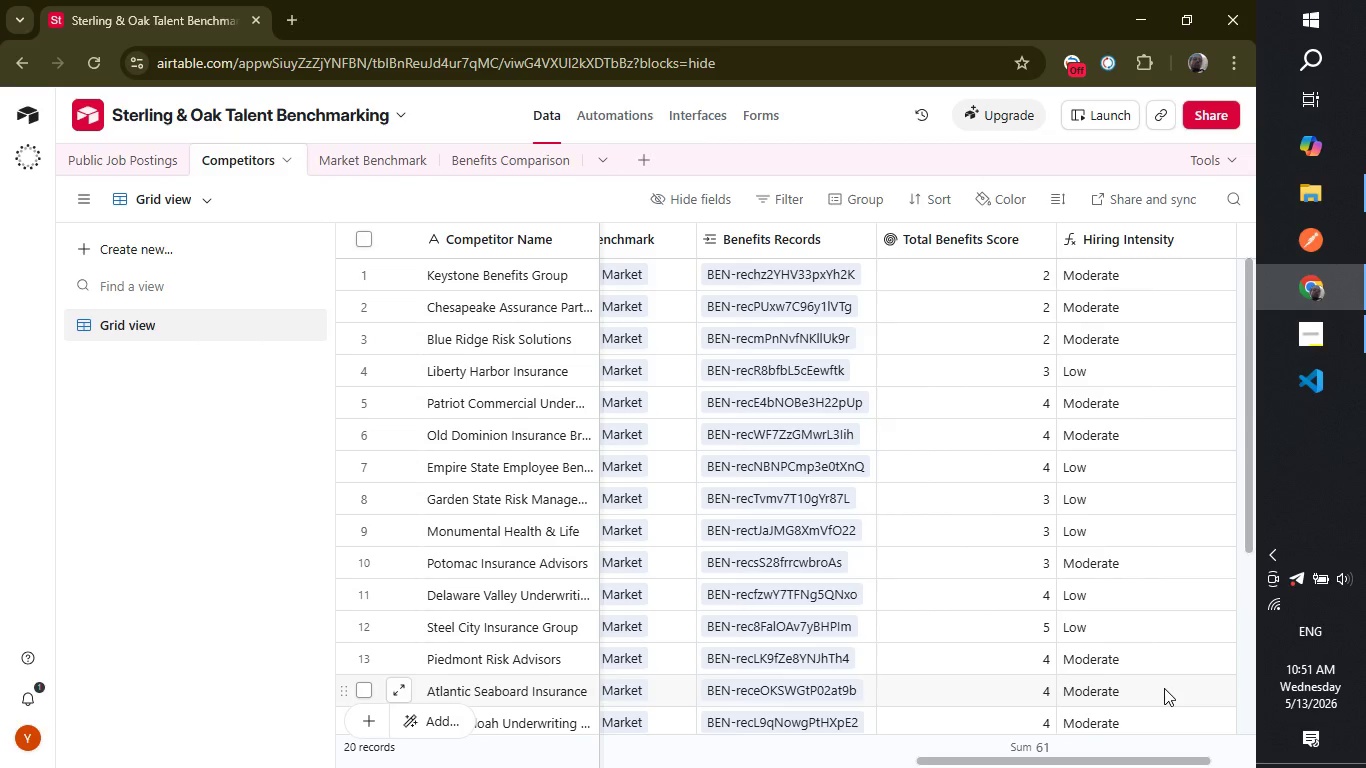 
left_click_drag(start_coordinate=[934, 758], to_coordinate=[1034, 742])
 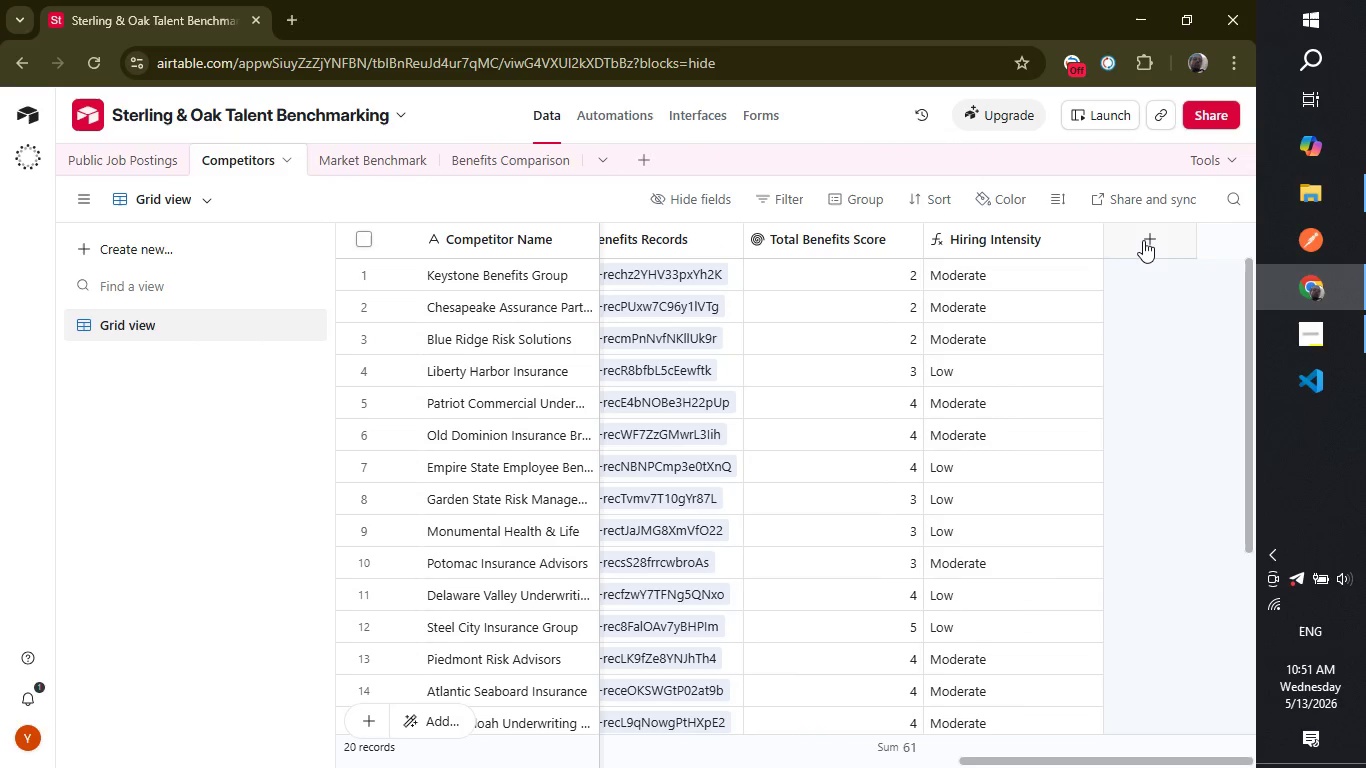 
left_click([1143, 240])
 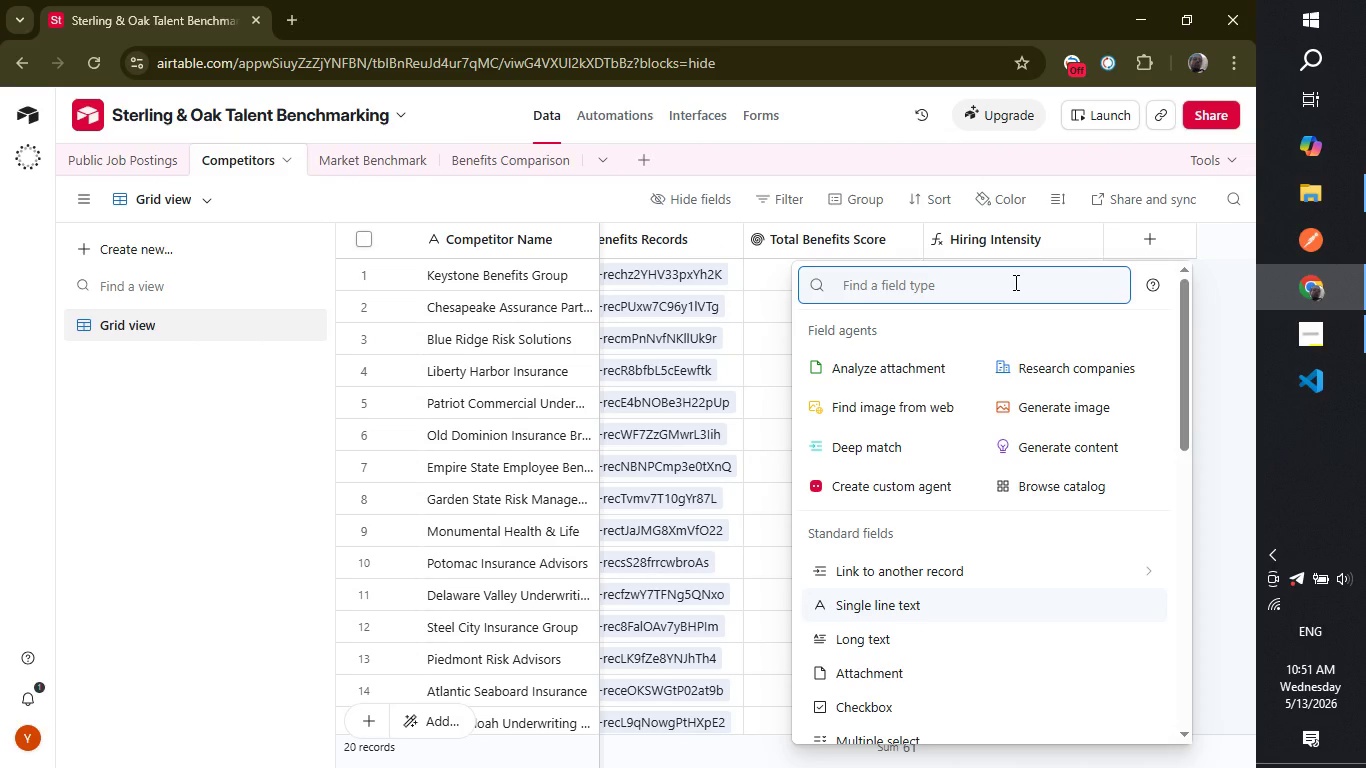 
type(form)
 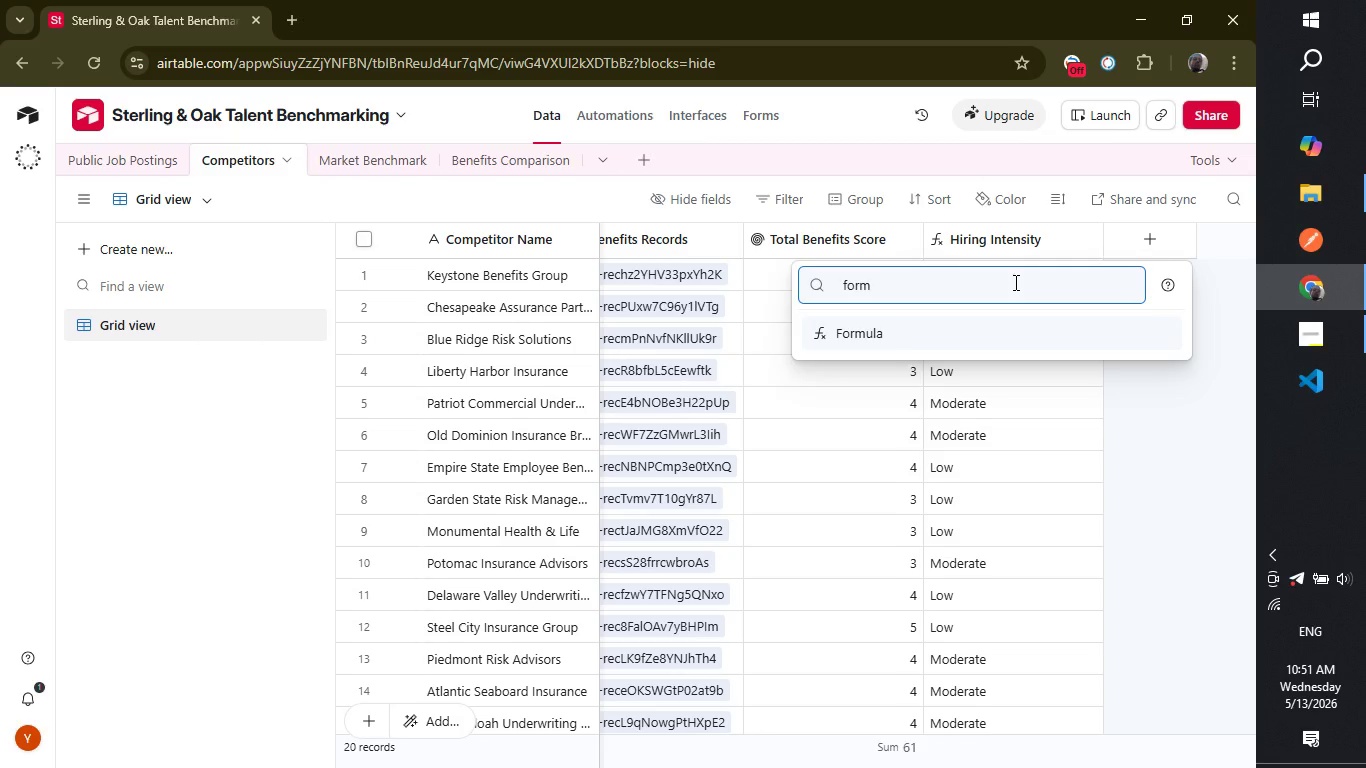 
key(Enter)
 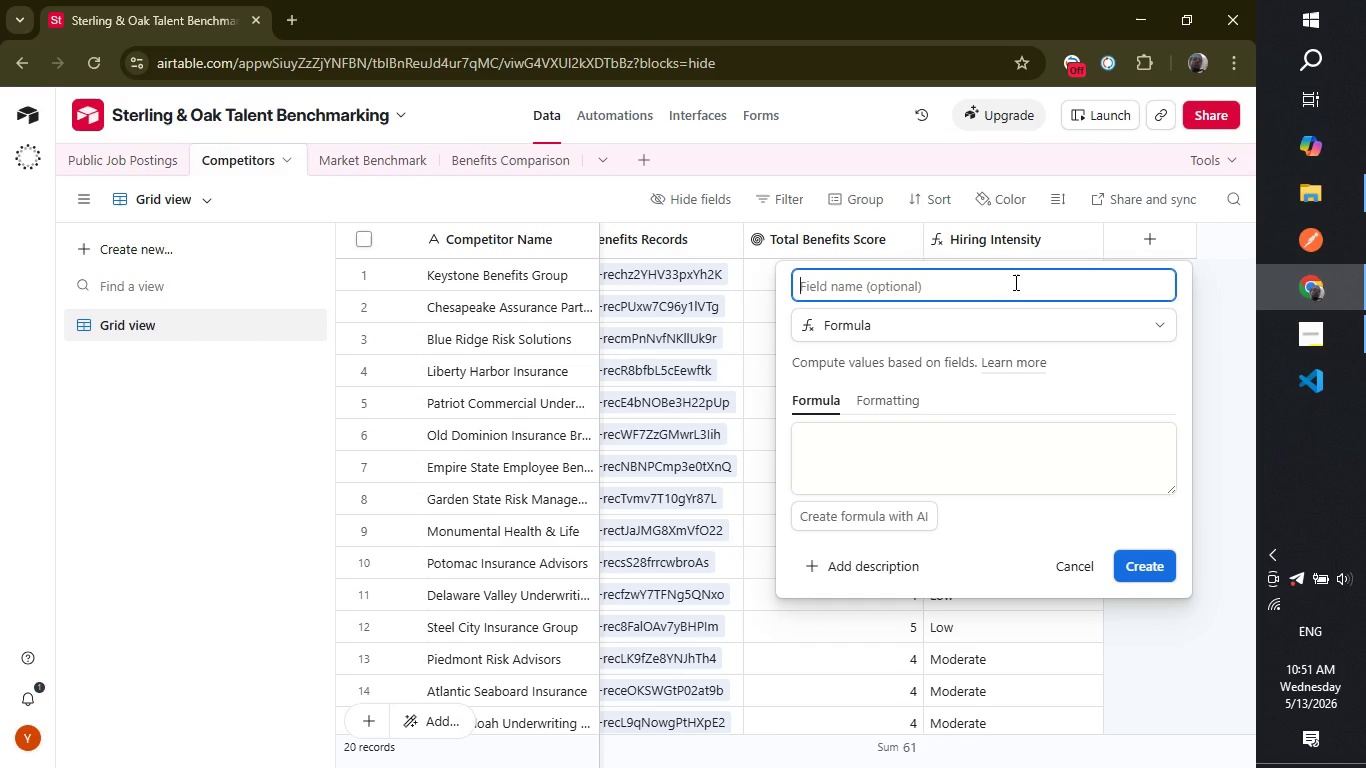 
type(Remote Flexibility Score)
 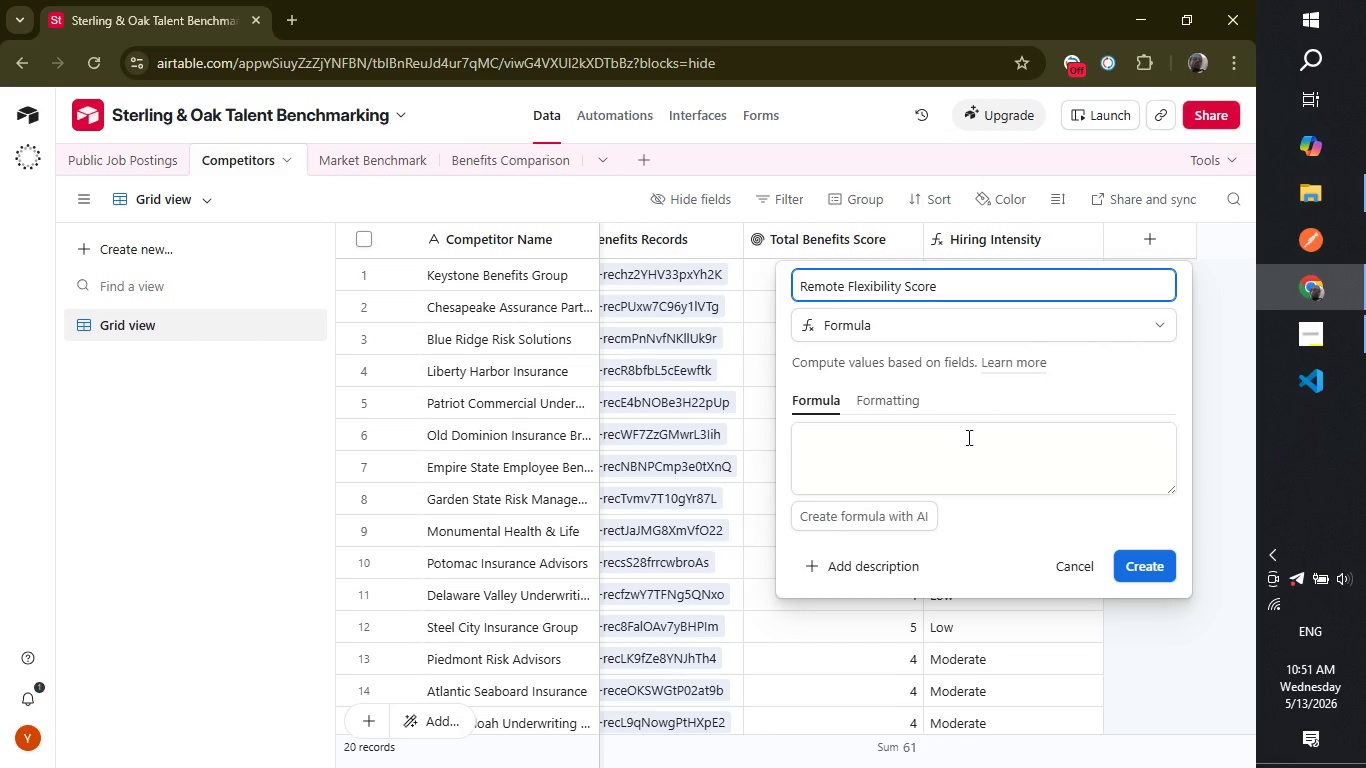 
left_click([966, 456])
 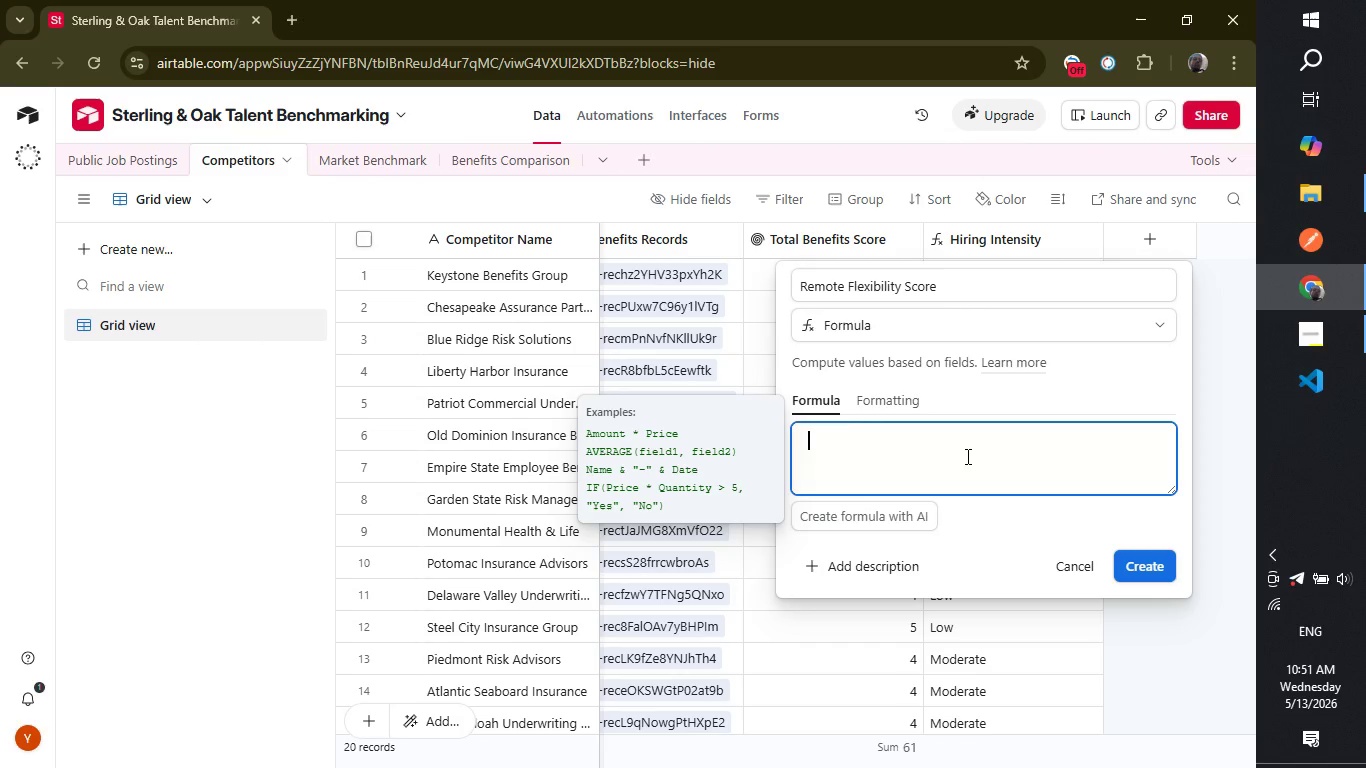 
type(if)
 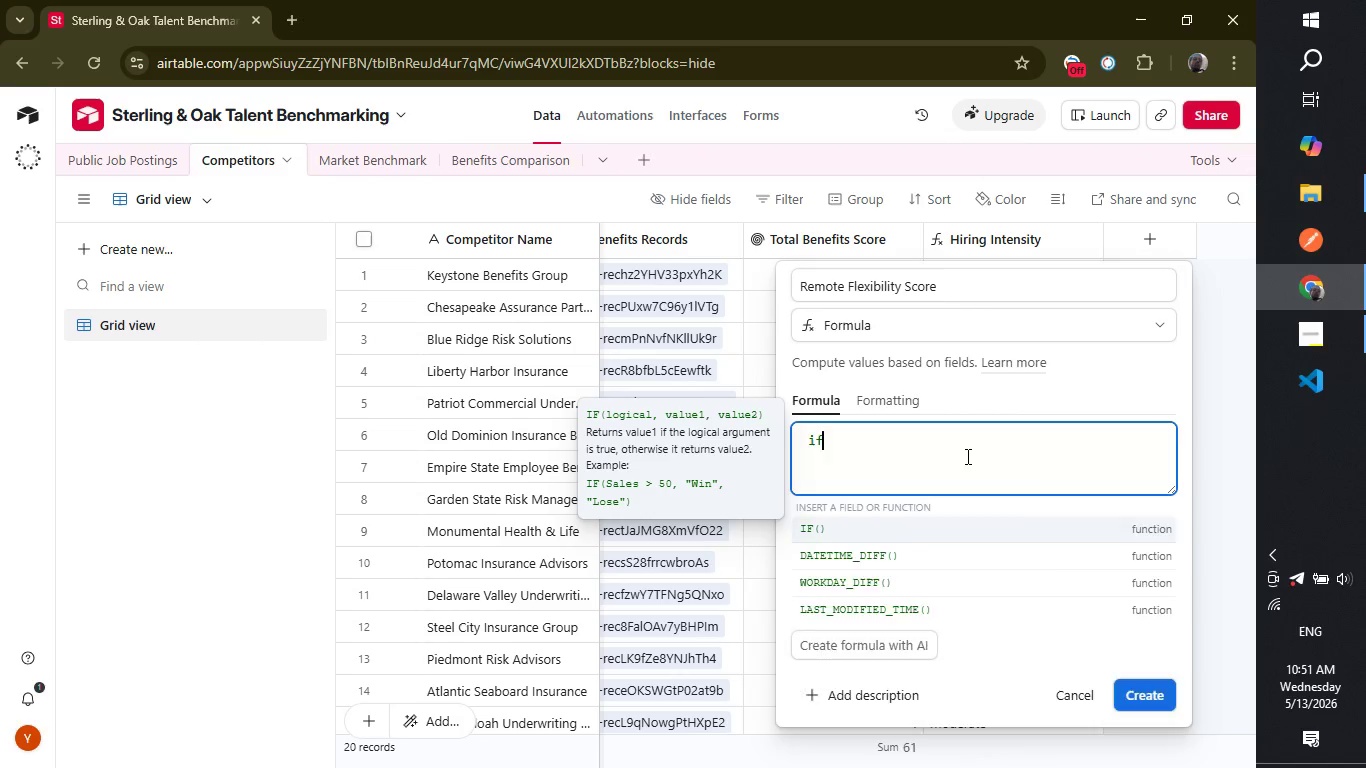 
key(Enter)
 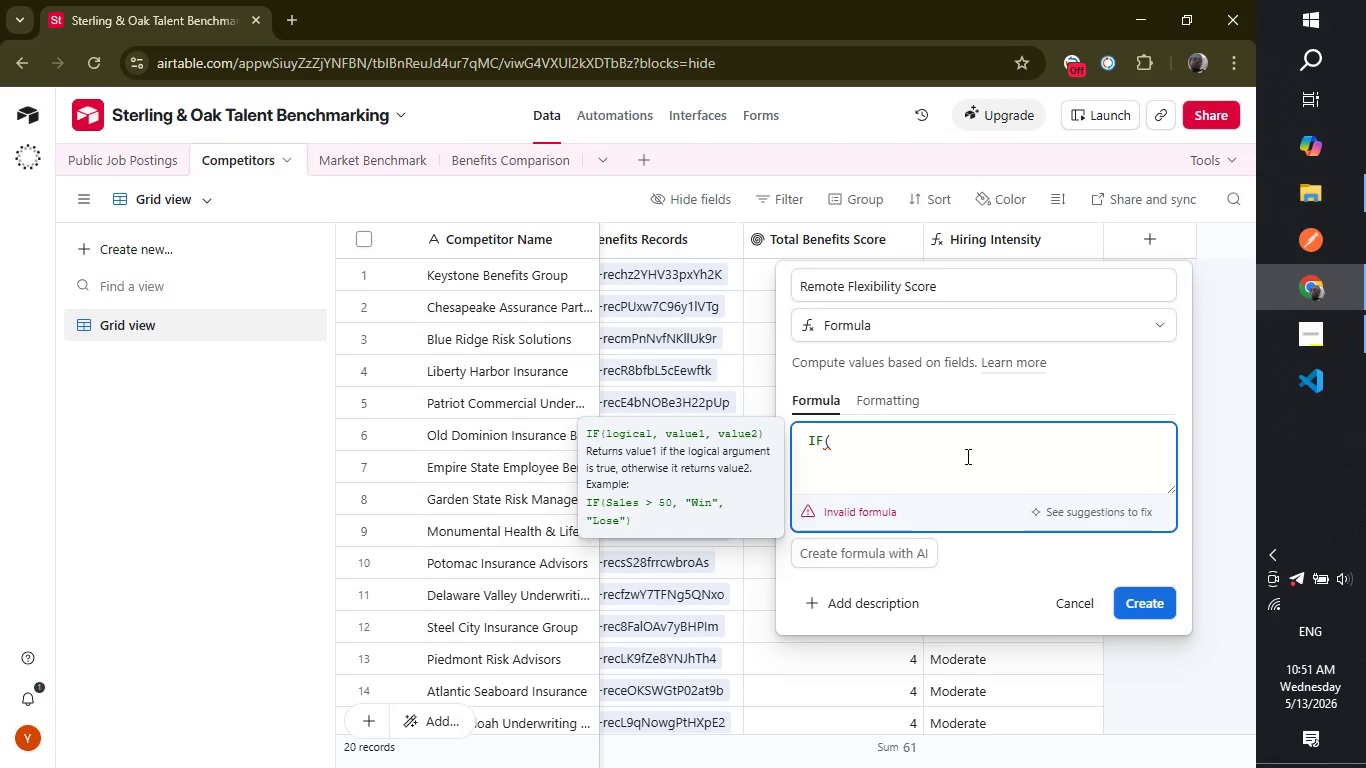 
type(avg com)
 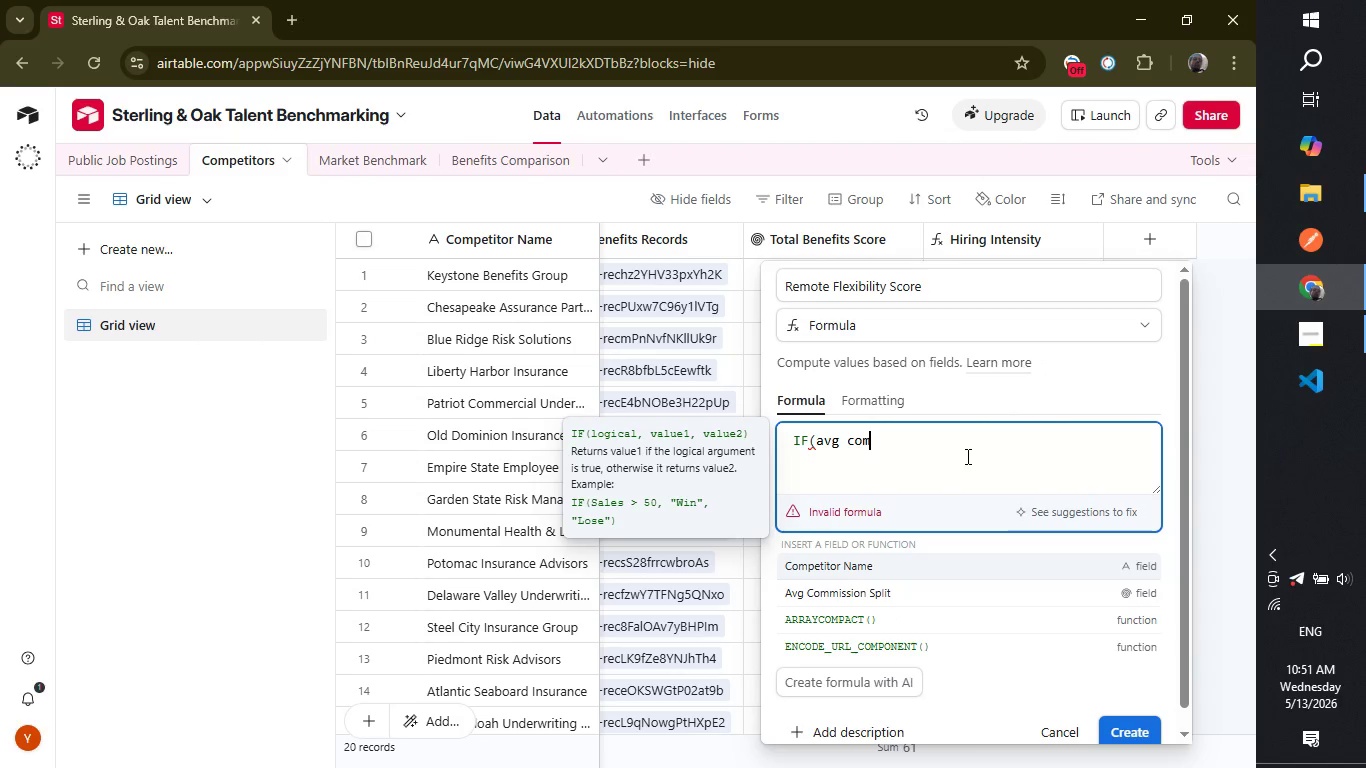 
key(Enter)
 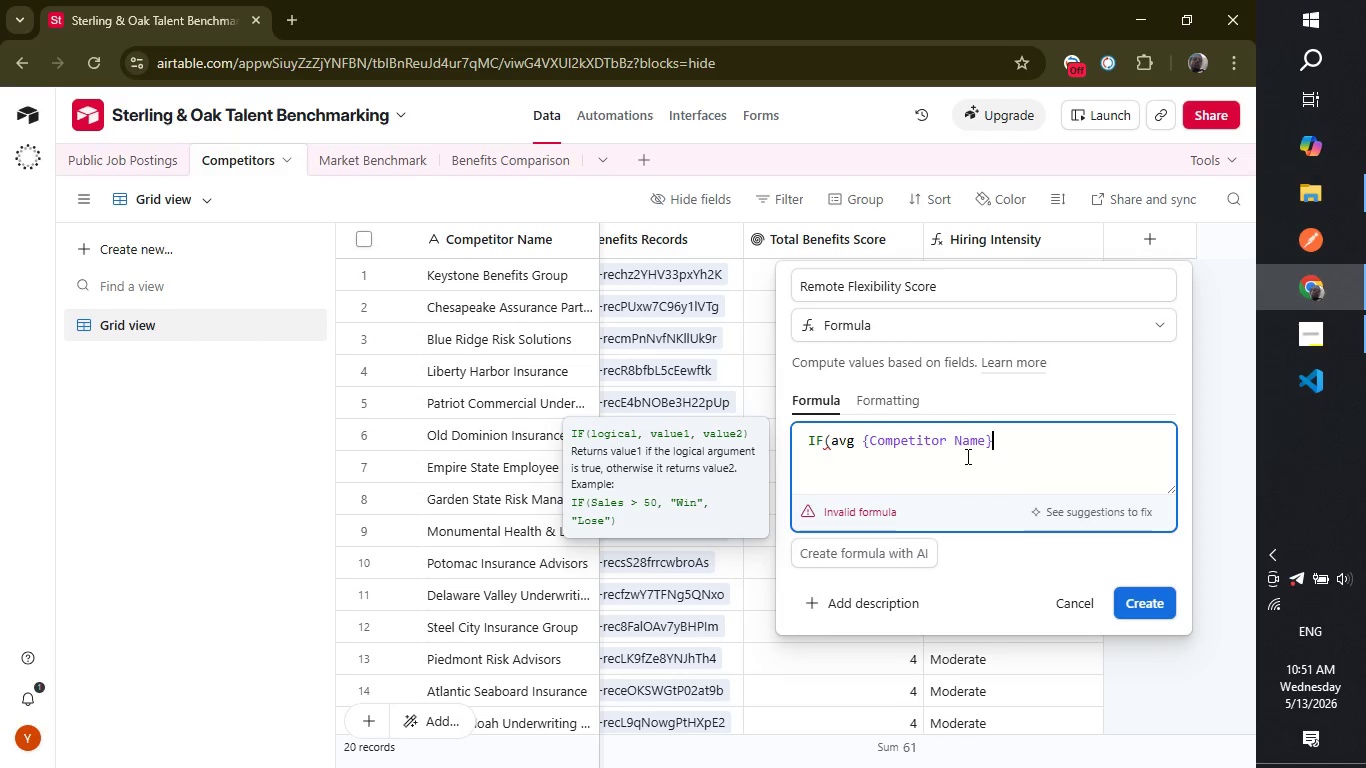 
key(Backspace)
key(Backspace)
key(Backspace)
key(Backspace)
type(avg comi)
key(Backspace)
type(mi)
 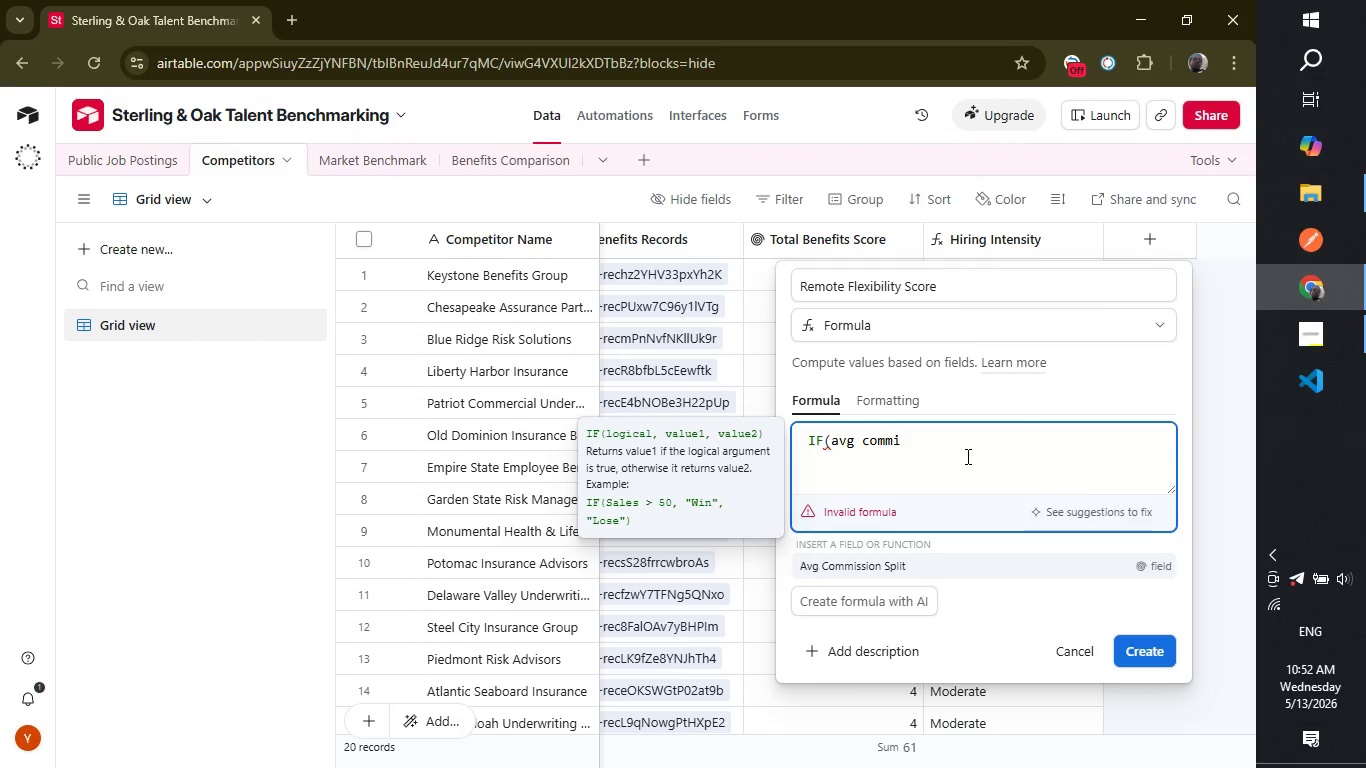 
key(Enter)
 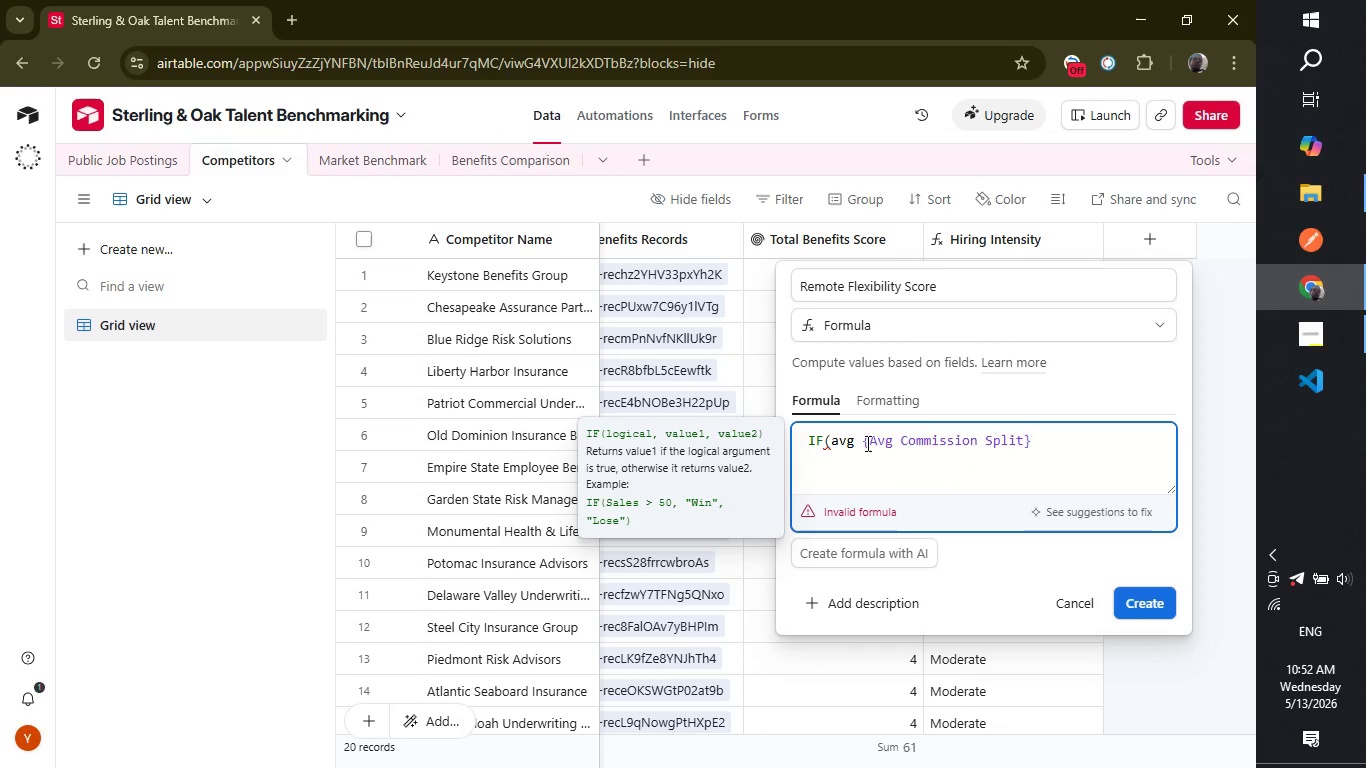 
left_click([861, 443])
 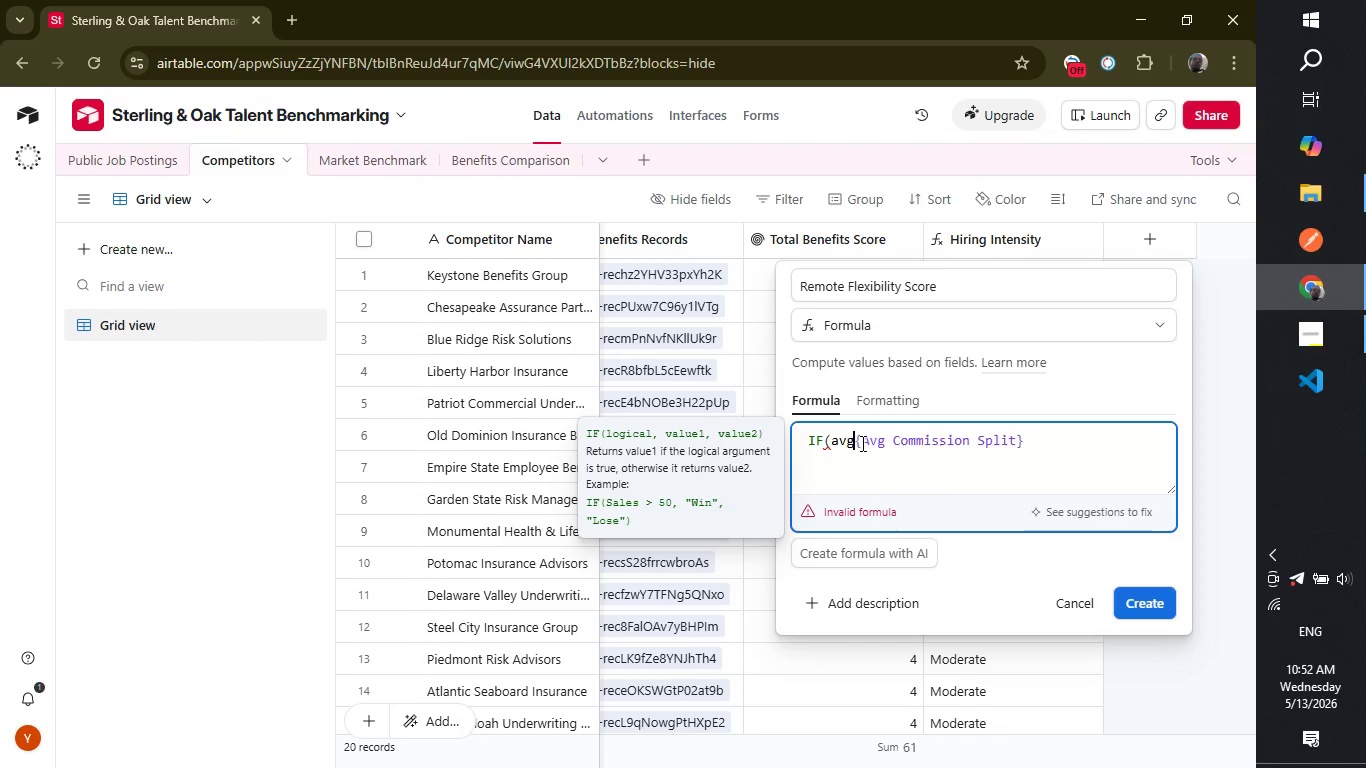 
key(Backspace)
 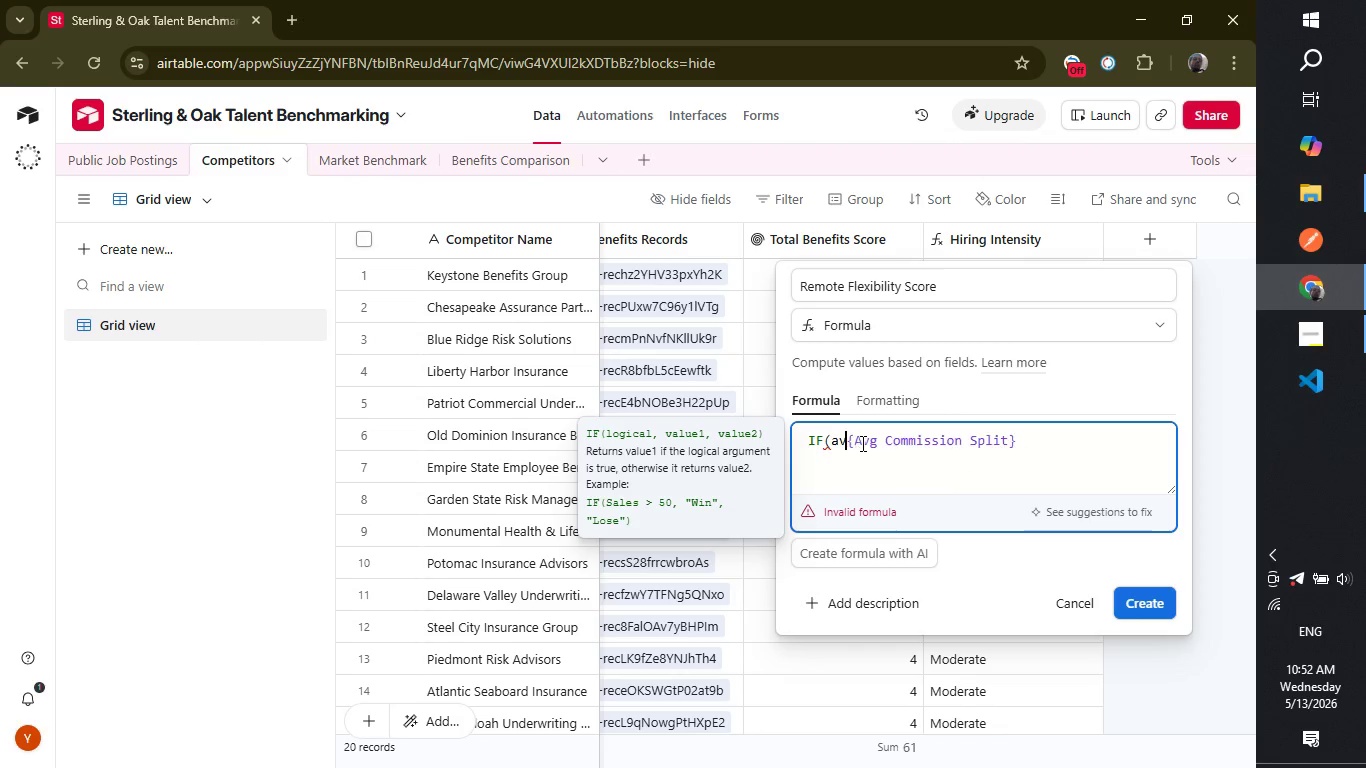 
key(Backspace)
 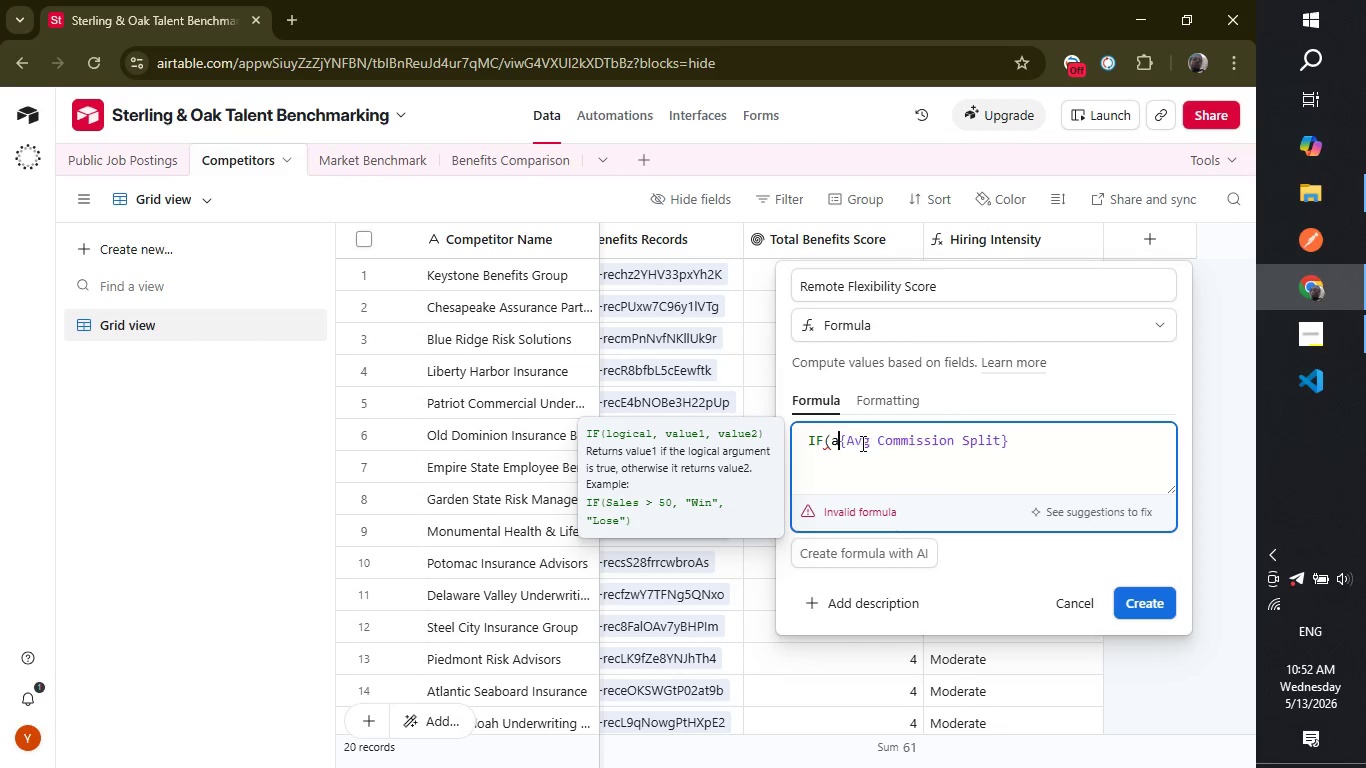 
key(Backspace)
 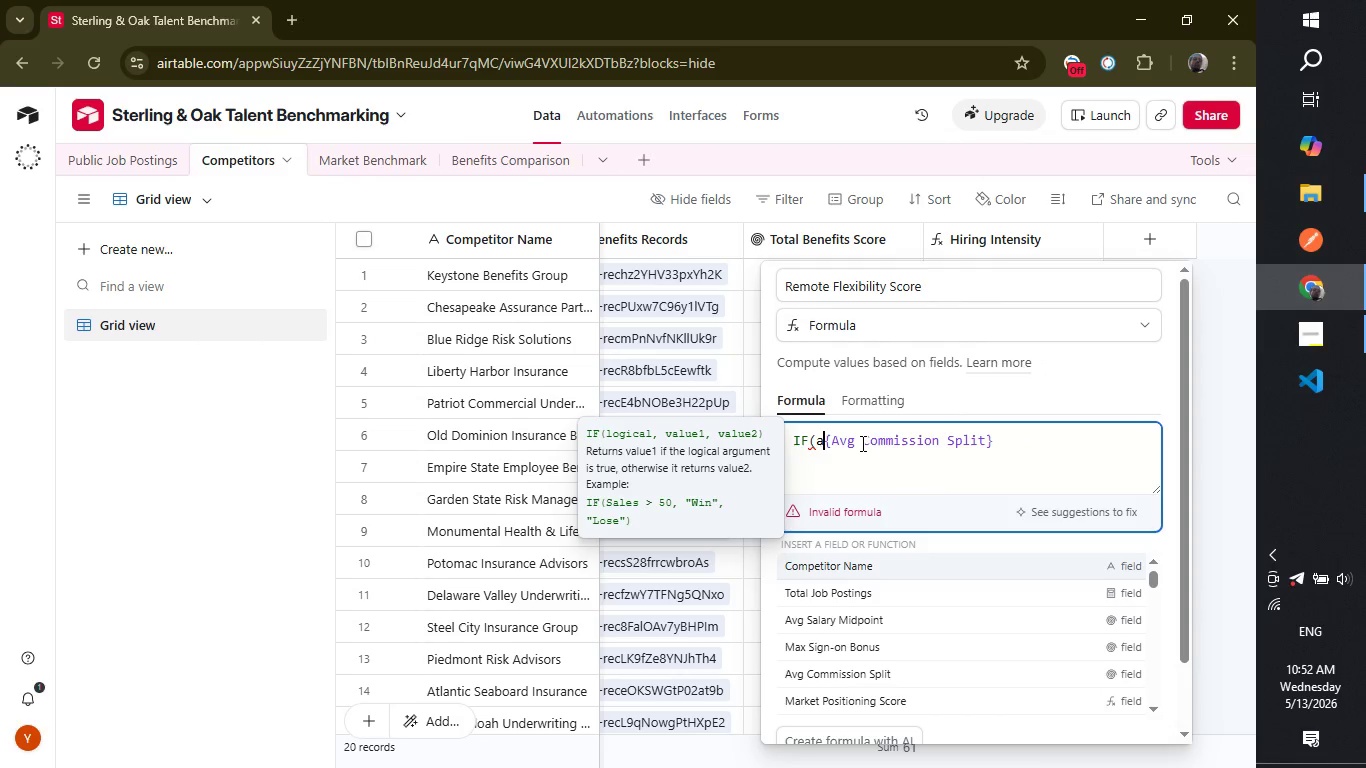 
key(Backspace)
 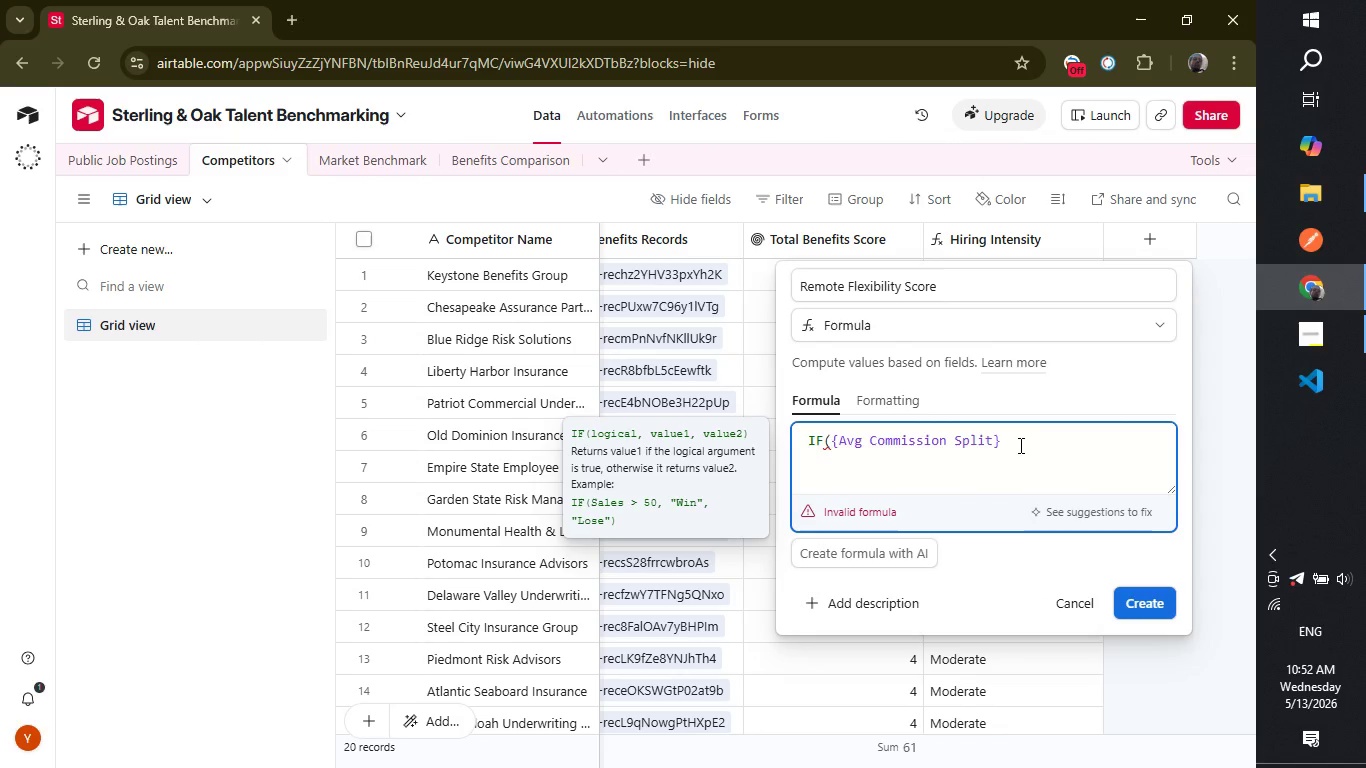 
left_click([1019, 445])
 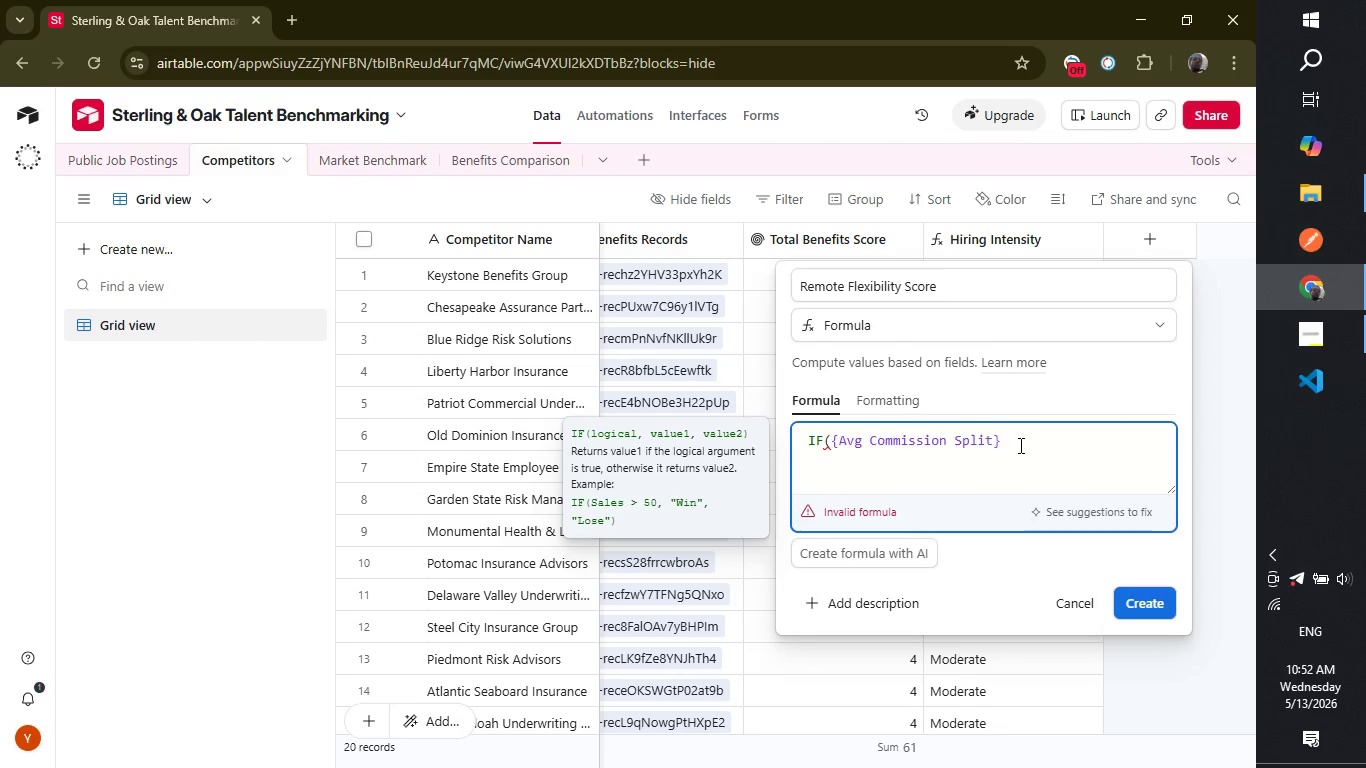 
type(>=20,)
 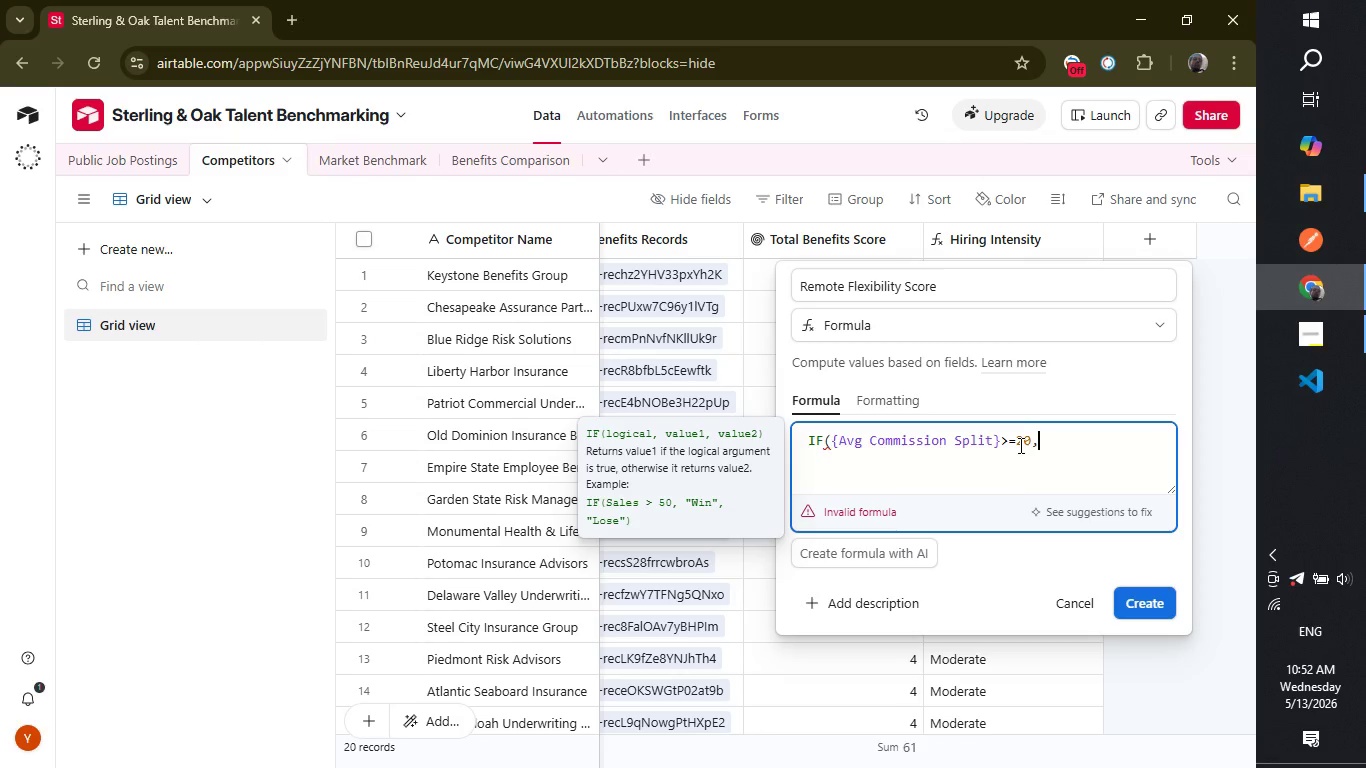 
key(Enter)
 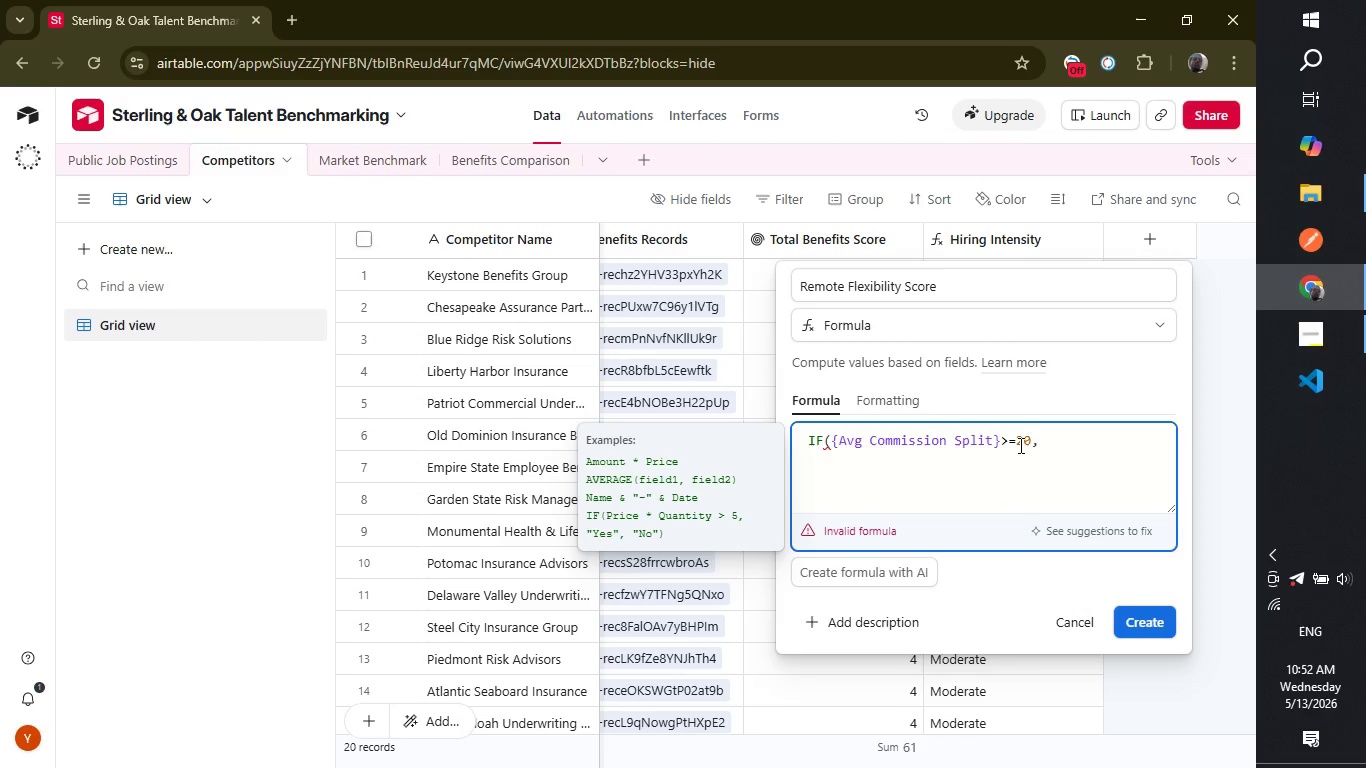 
type("Highly)
 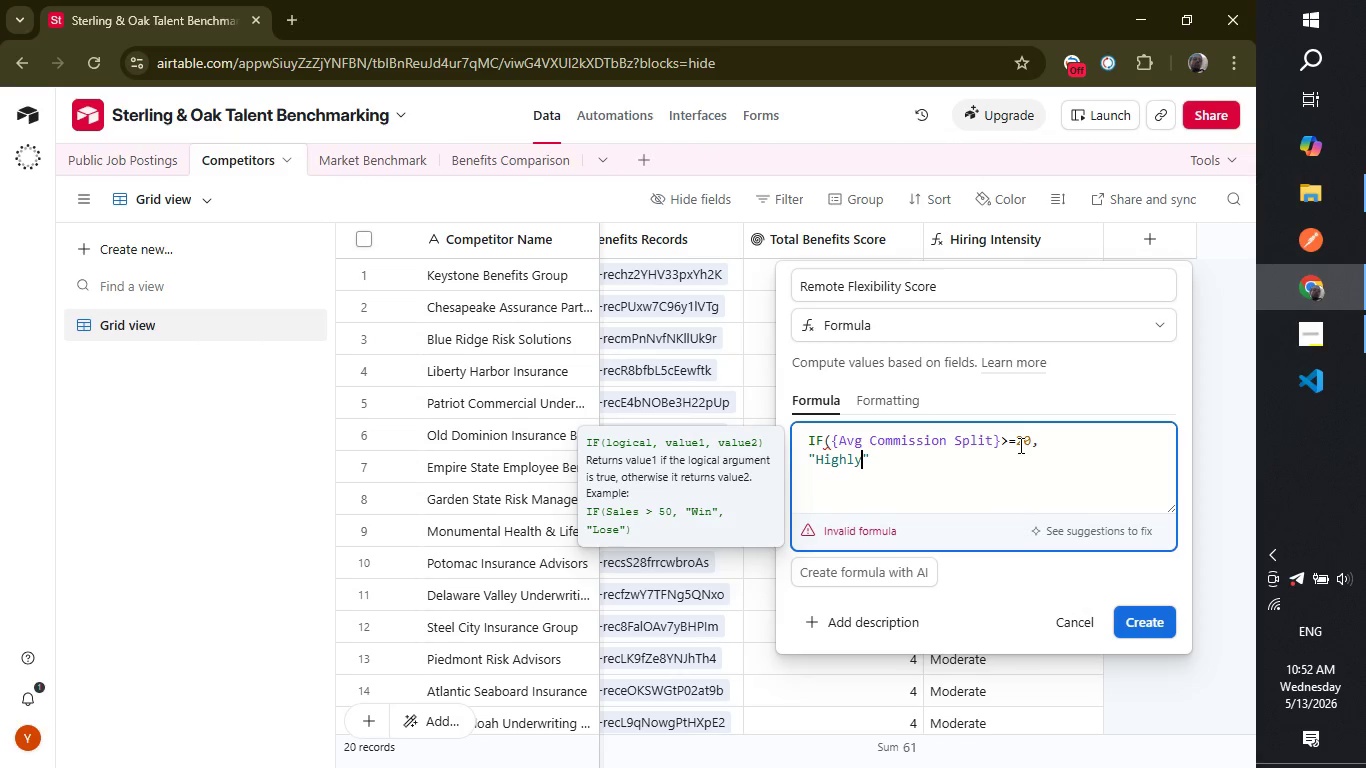 
type( Competitive)
 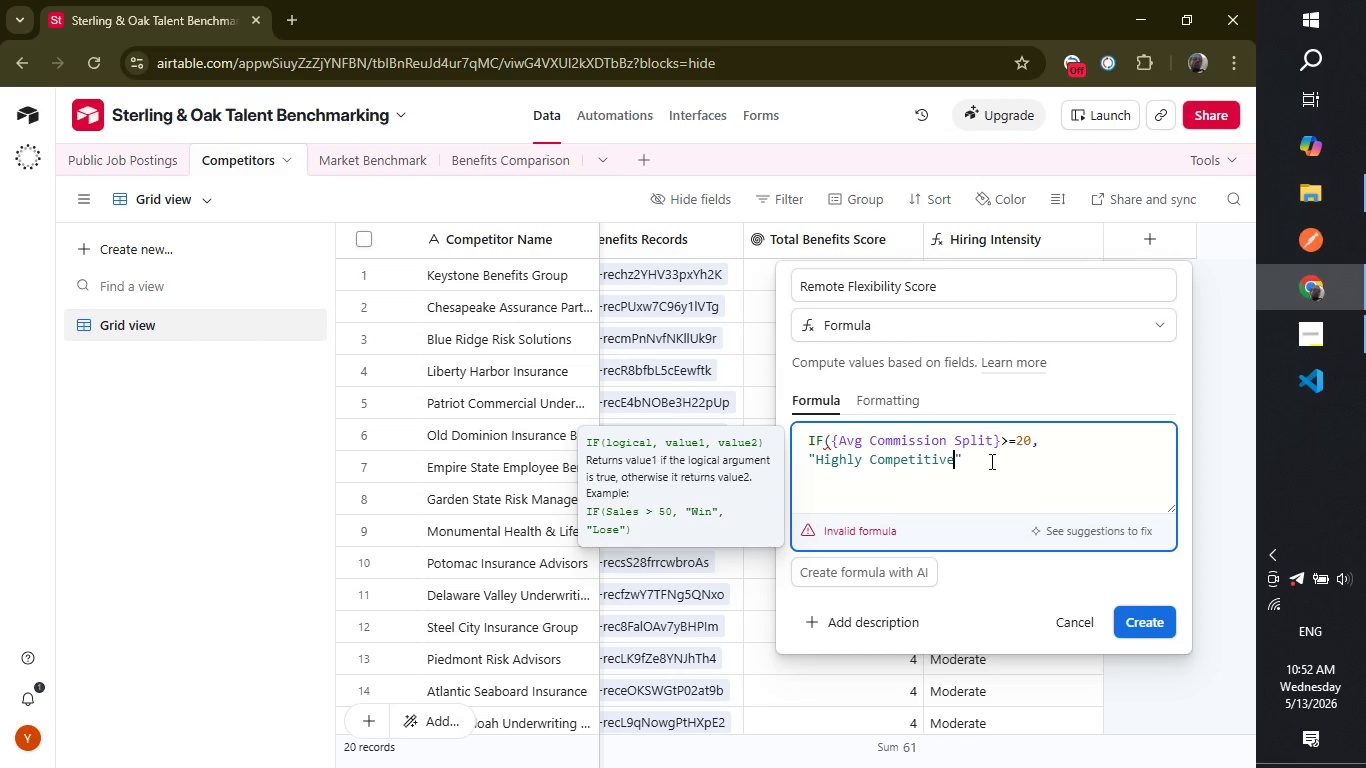 
left_click([990, 460])
 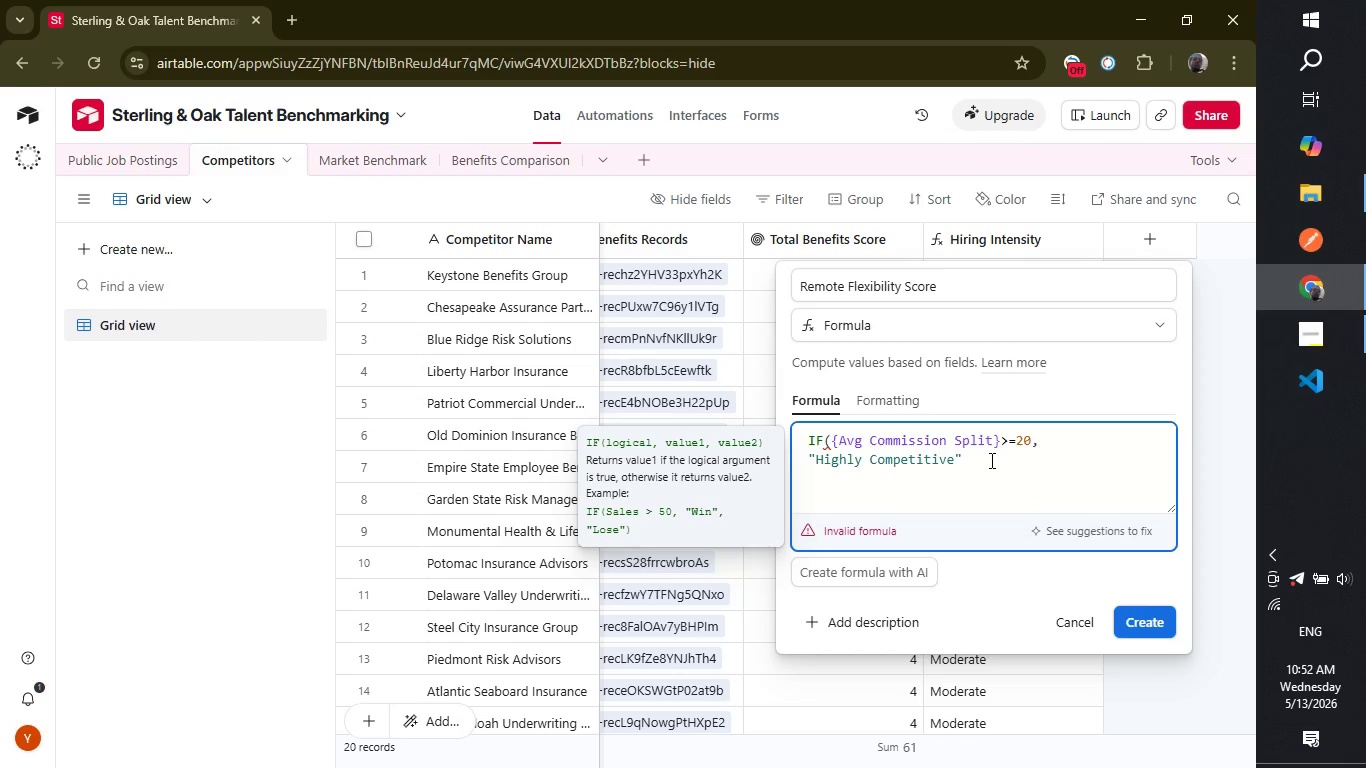 
key(Comma)
 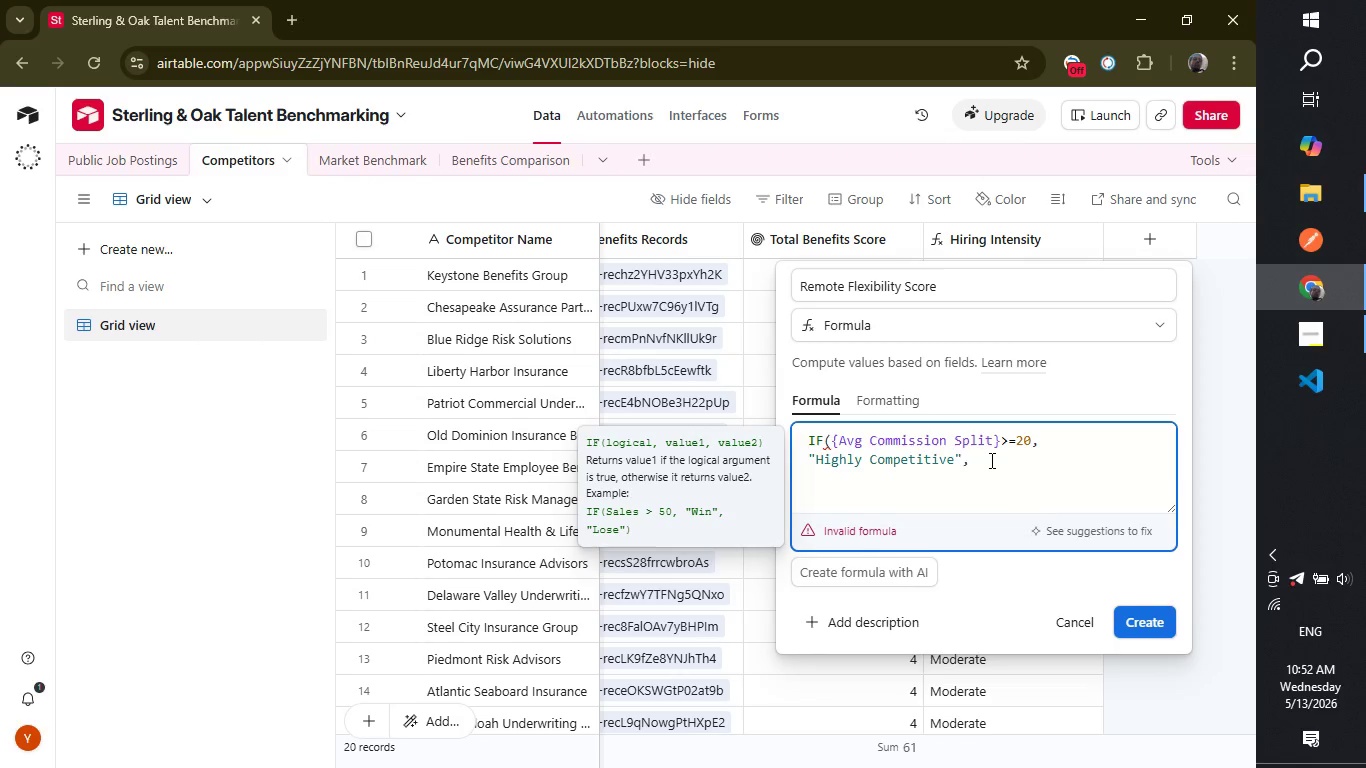 
key(Enter)
 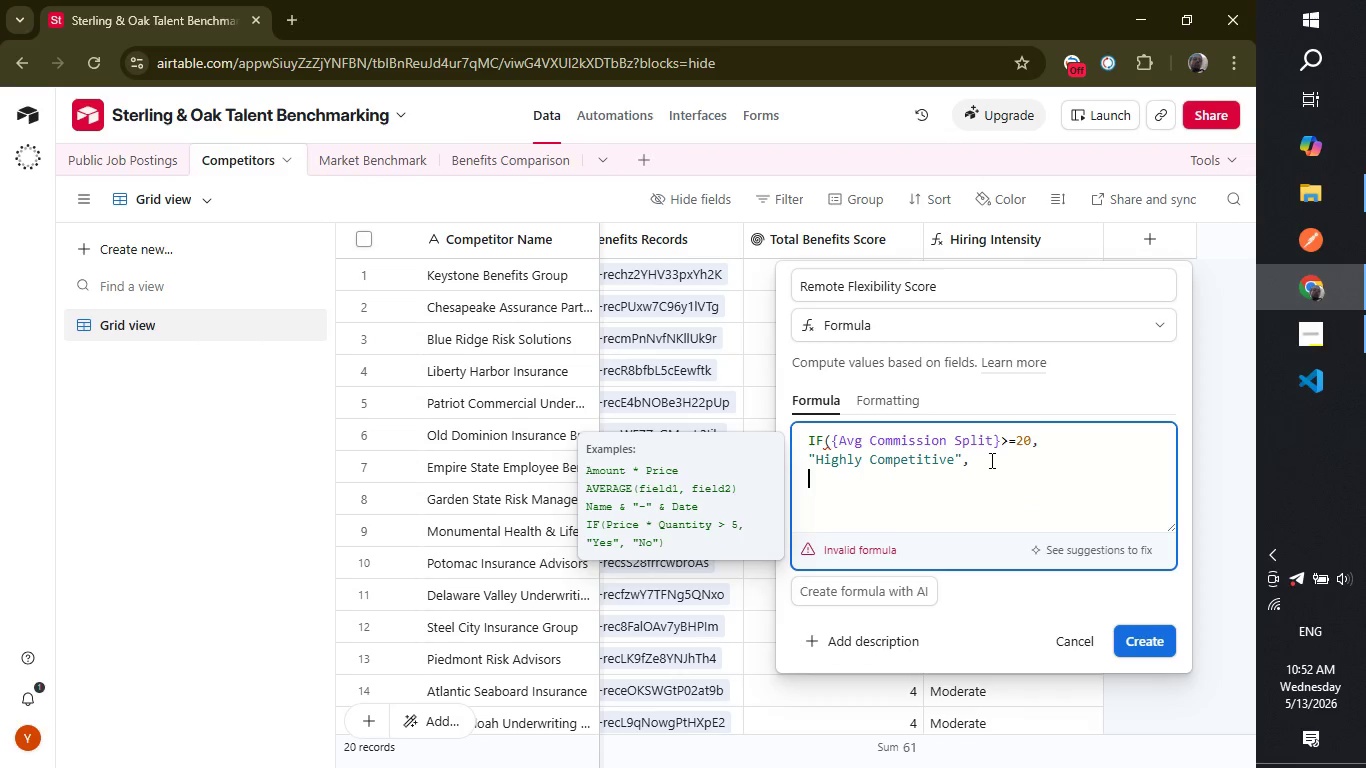 
type(if)
 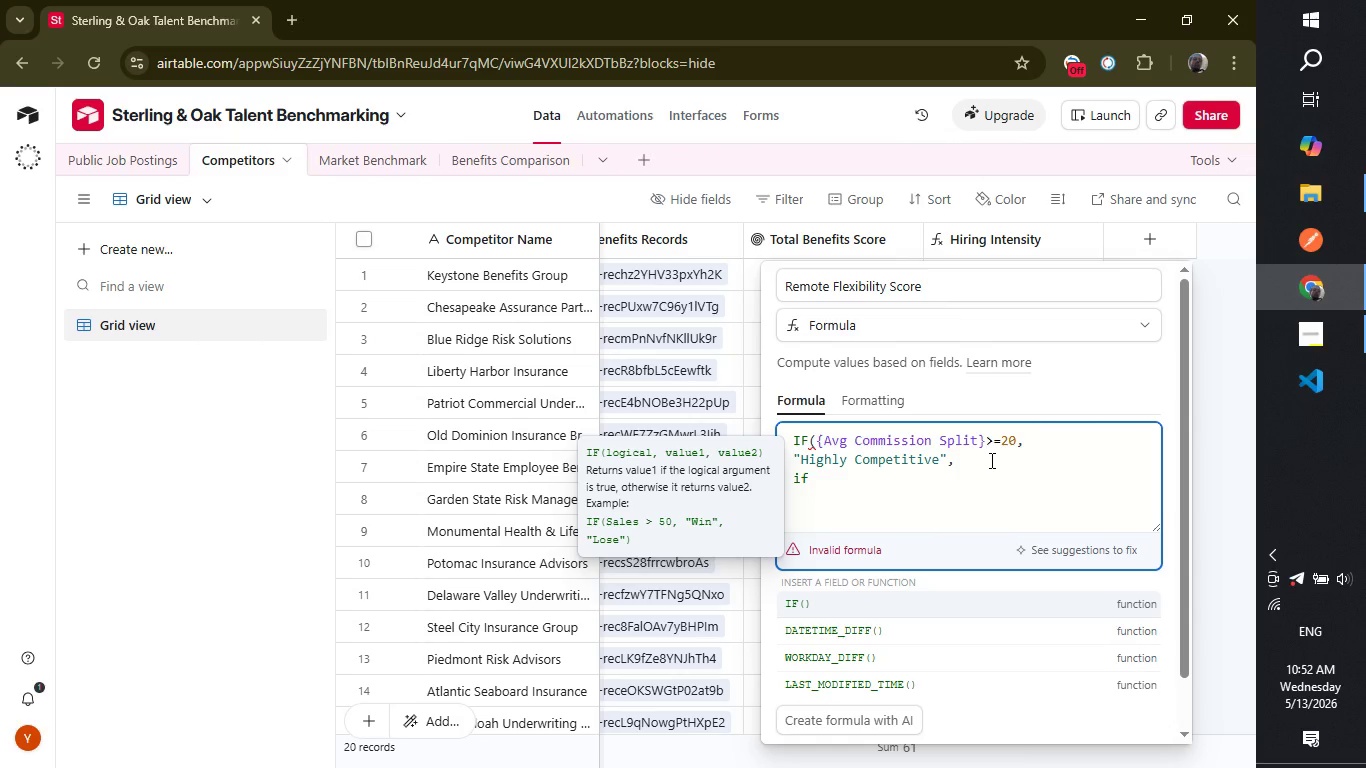 
key(Enter)
 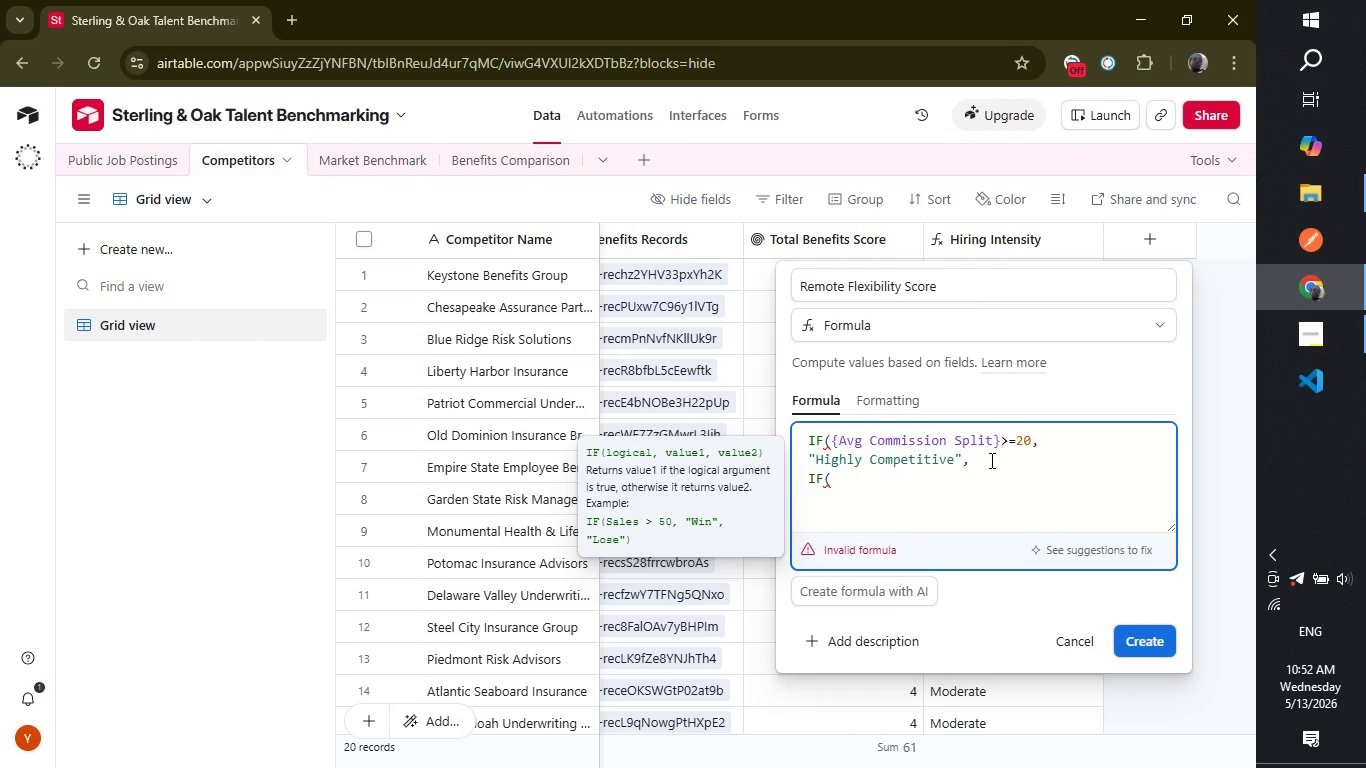 
type(Avg Comi)
key(Backspace)
type(mi)
 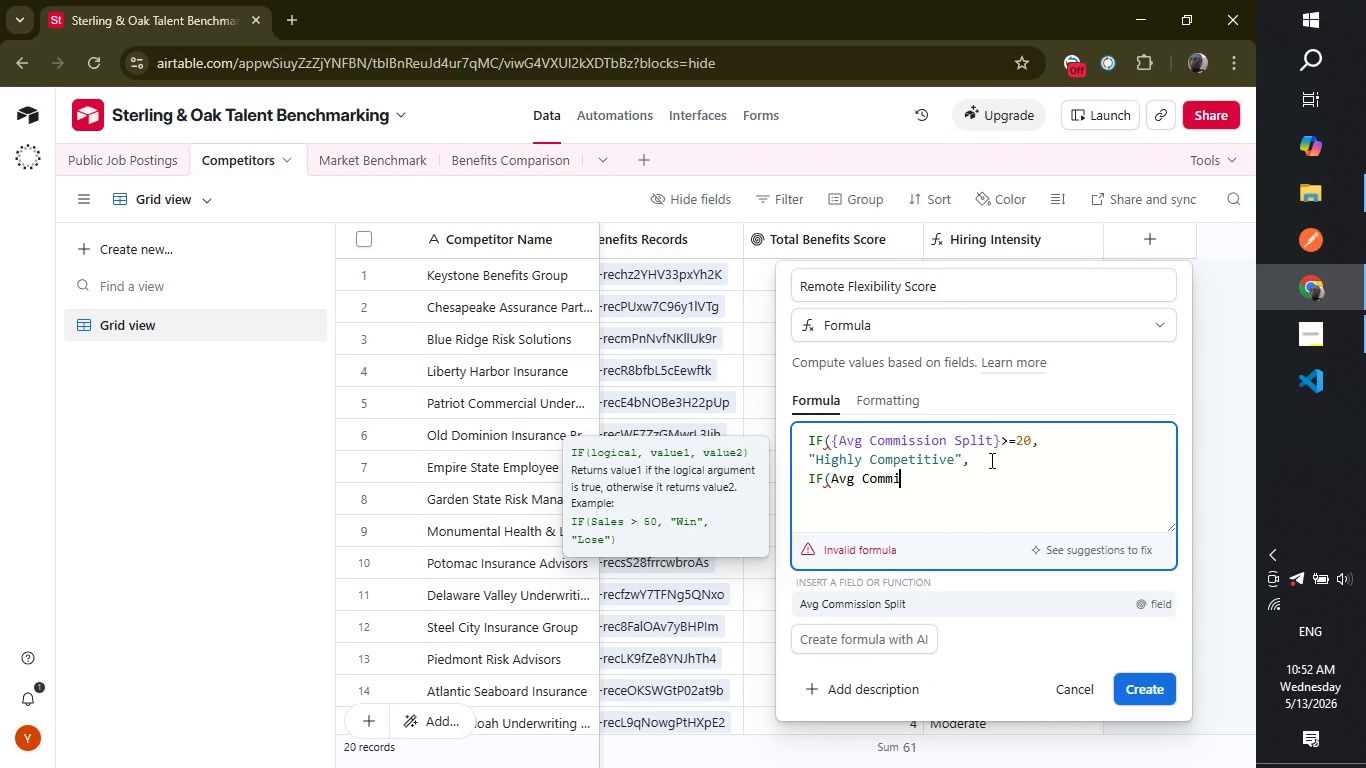 
key(Enter)
 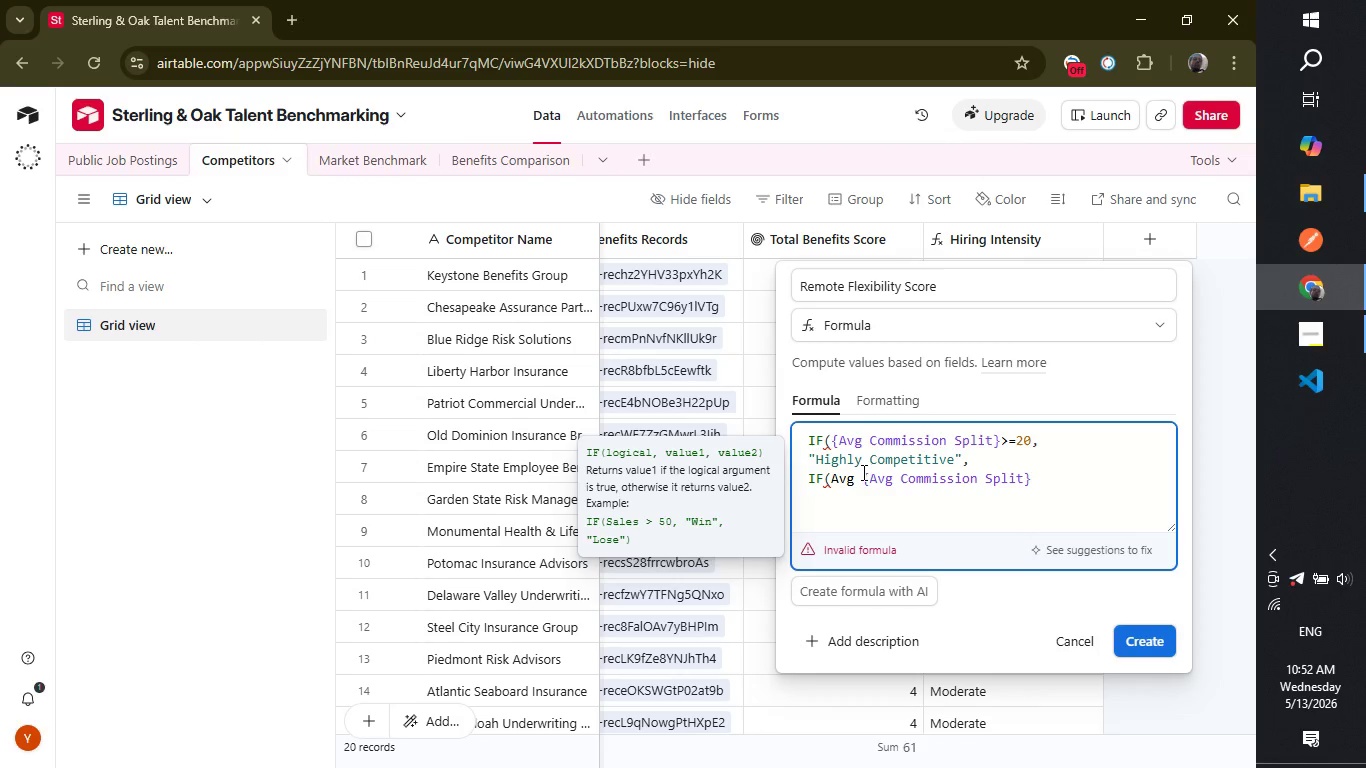 
left_click([862, 473])
 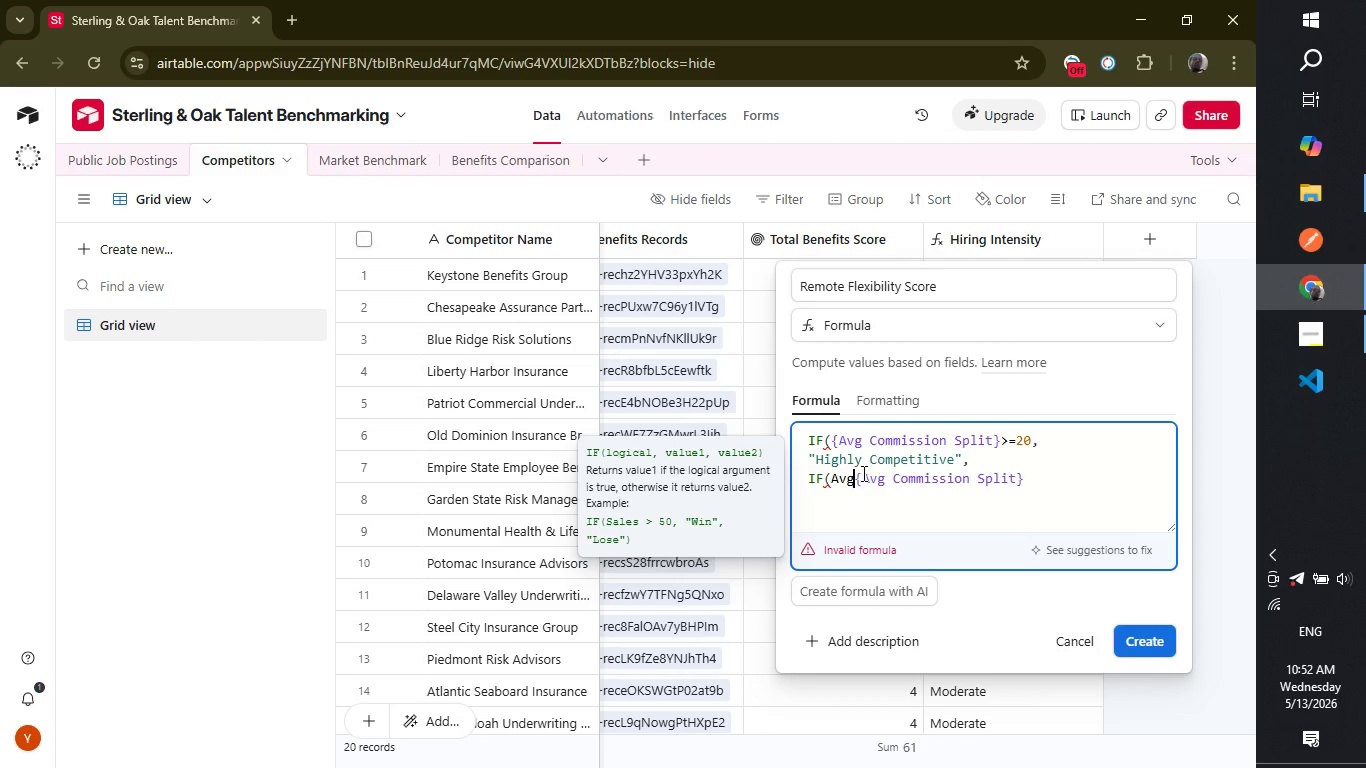 
key(Backspace)
 